 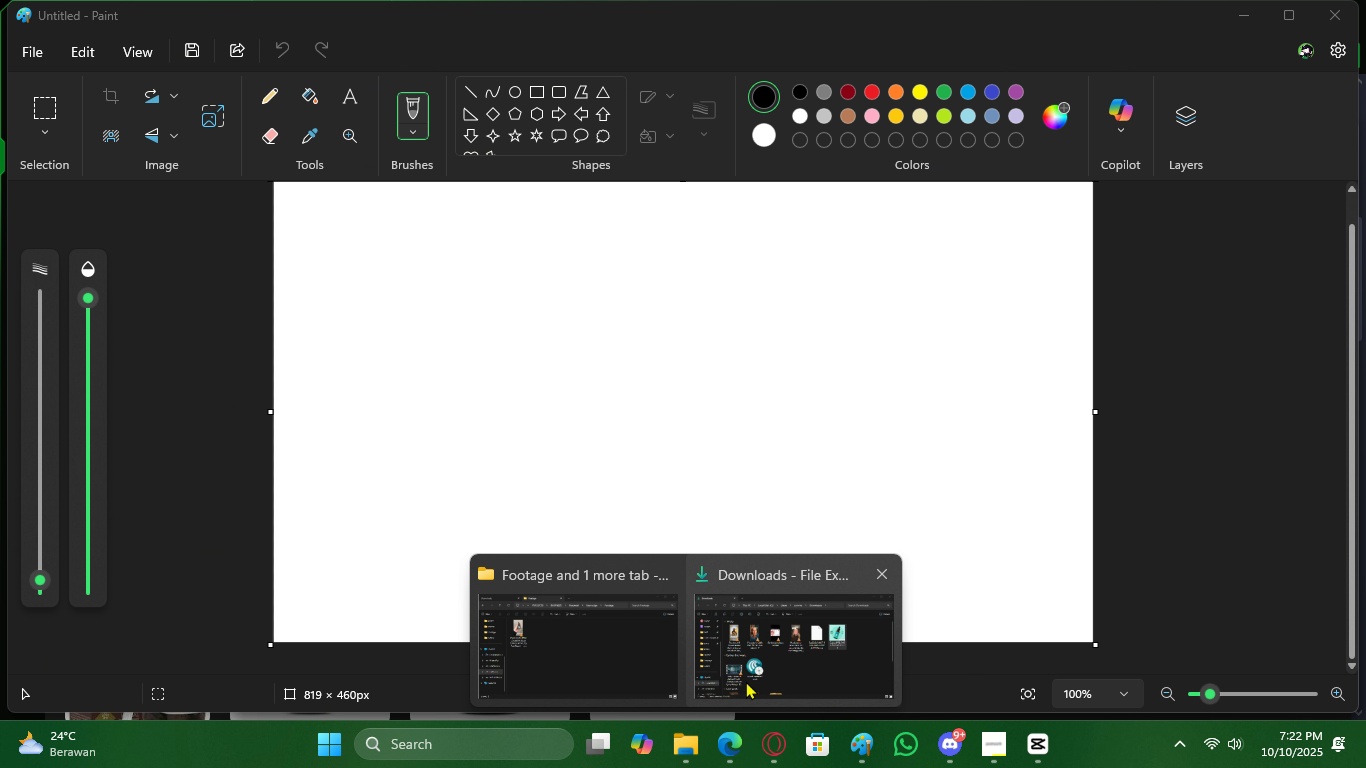 
left_click([748, 679])
 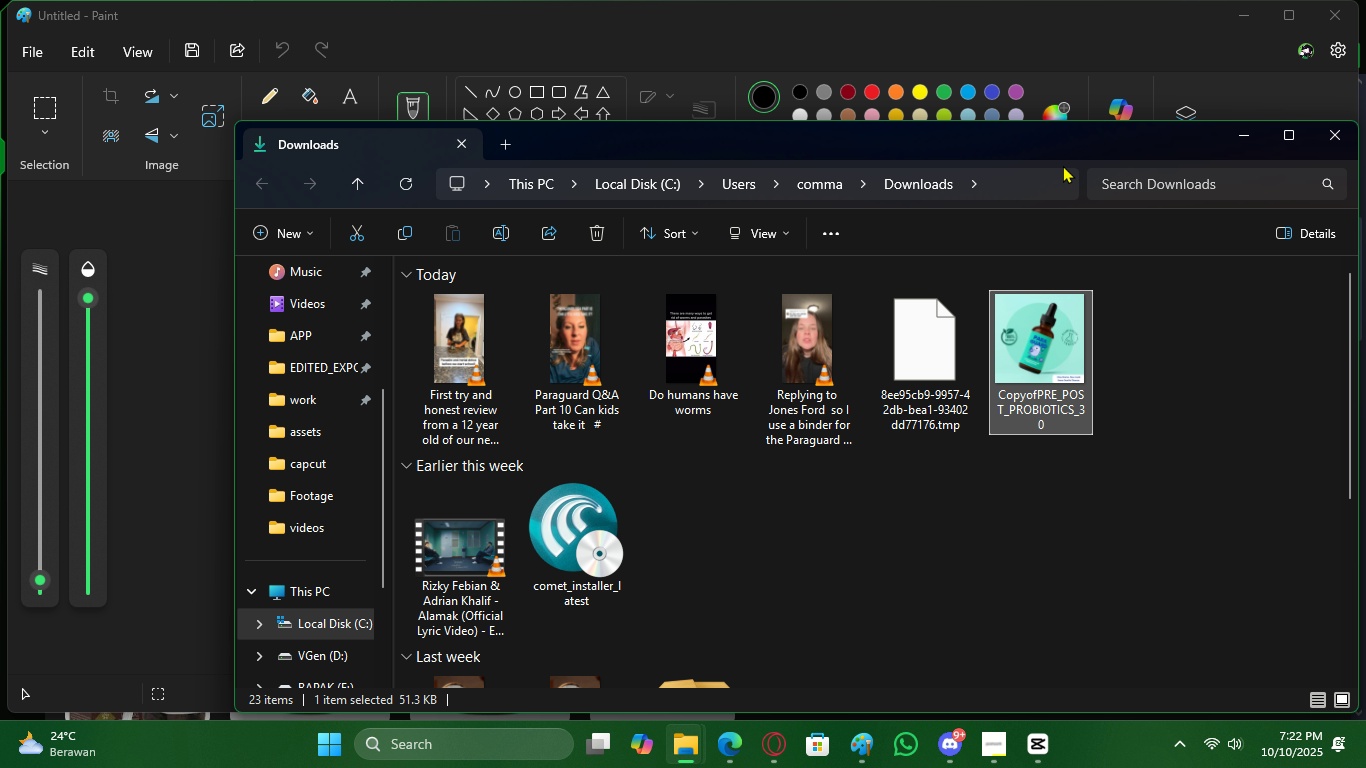 
left_click_drag(start_coordinate=[1065, 137], to_coordinate=[1042, 314])
 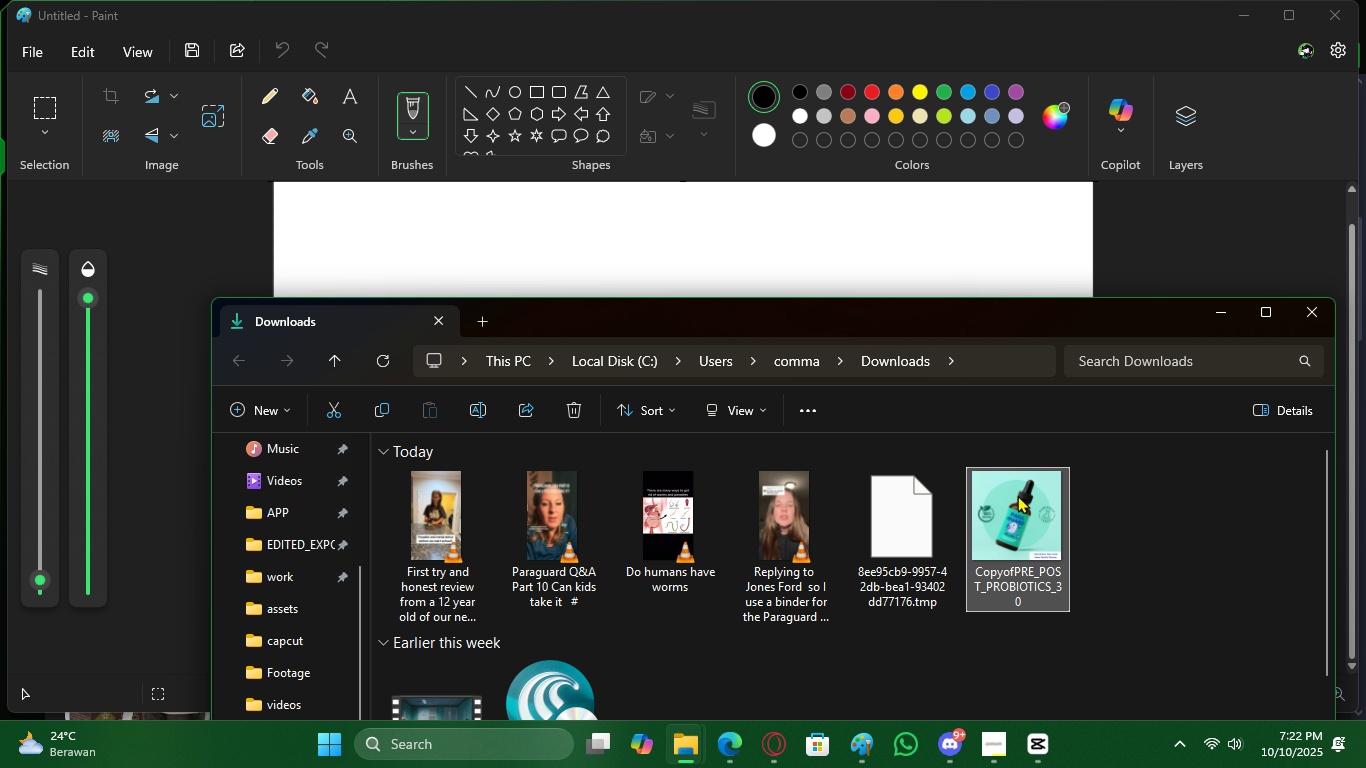 
left_click_drag(start_coordinate=[1018, 497], to_coordinate=[867, 267])
 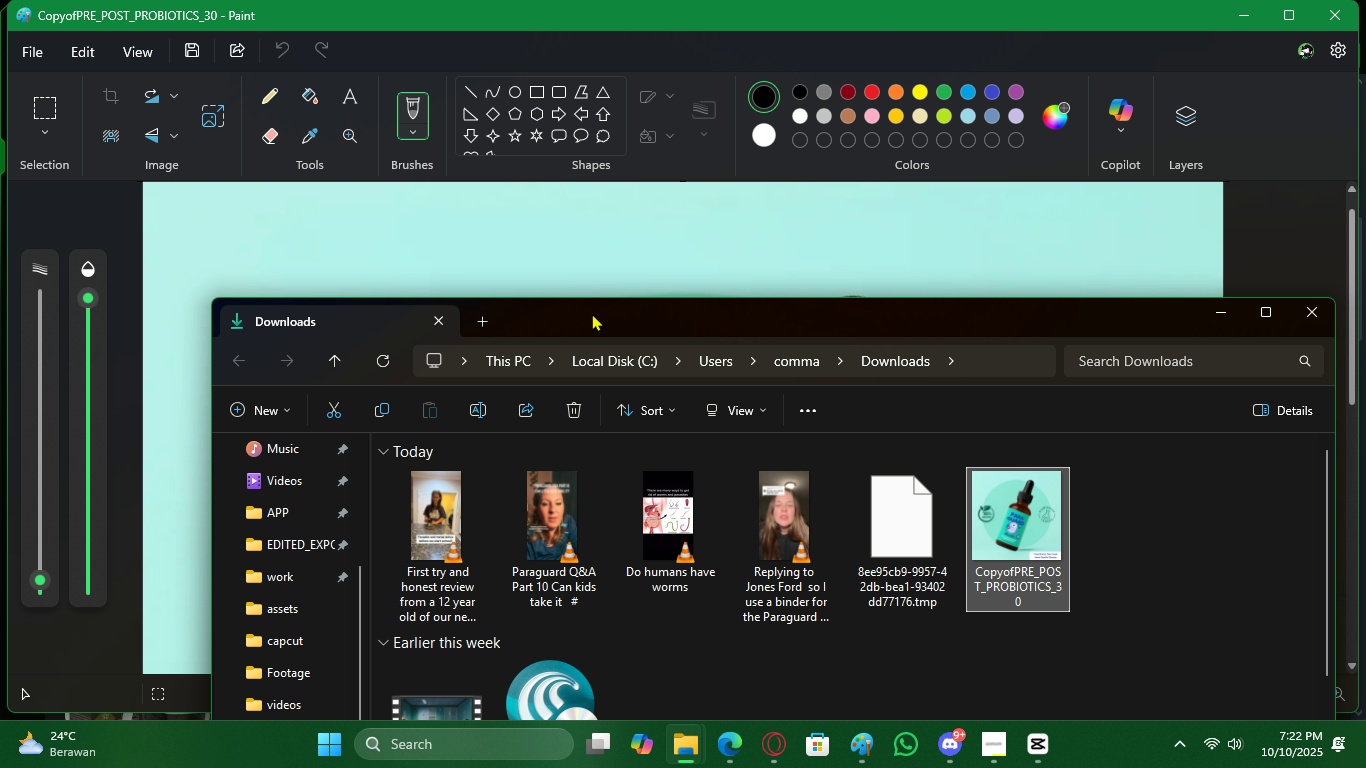 
left_click([339, 267])
 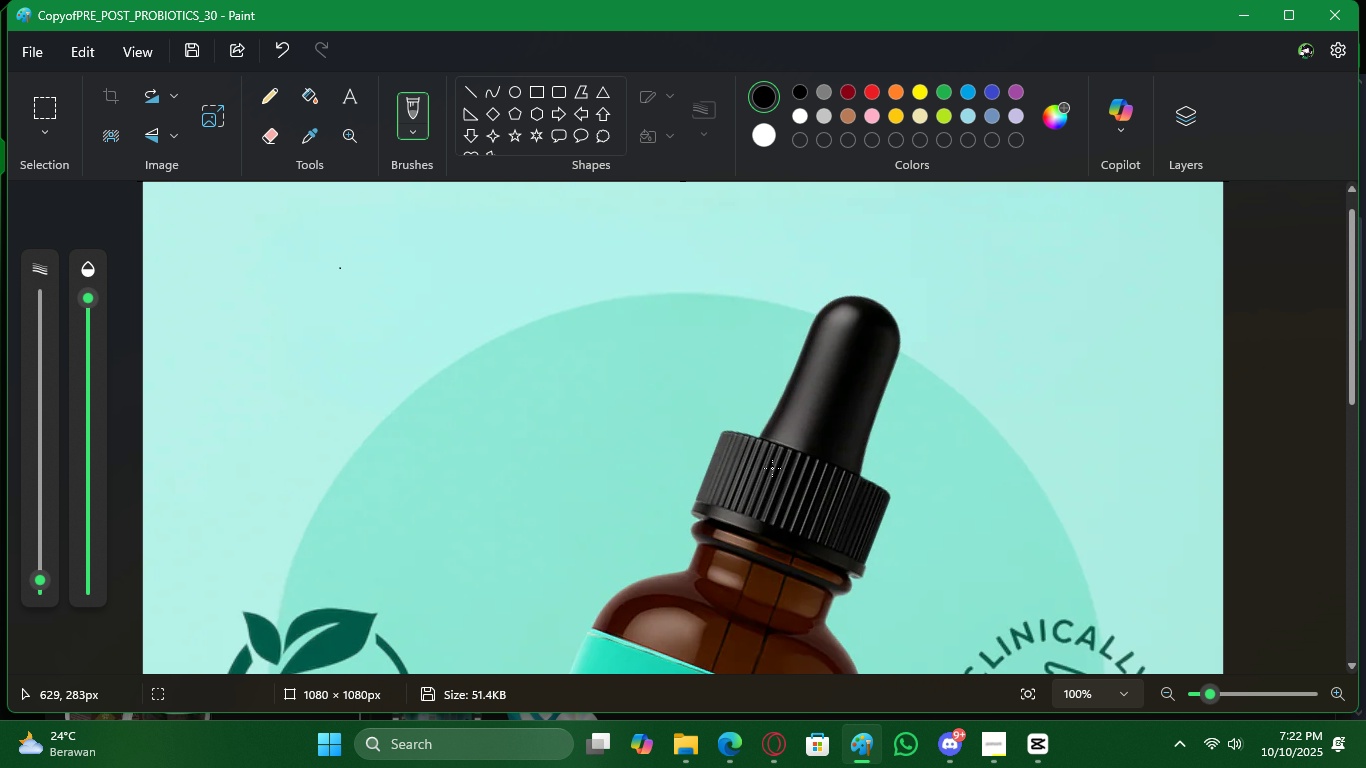 
key(Control+Z)
 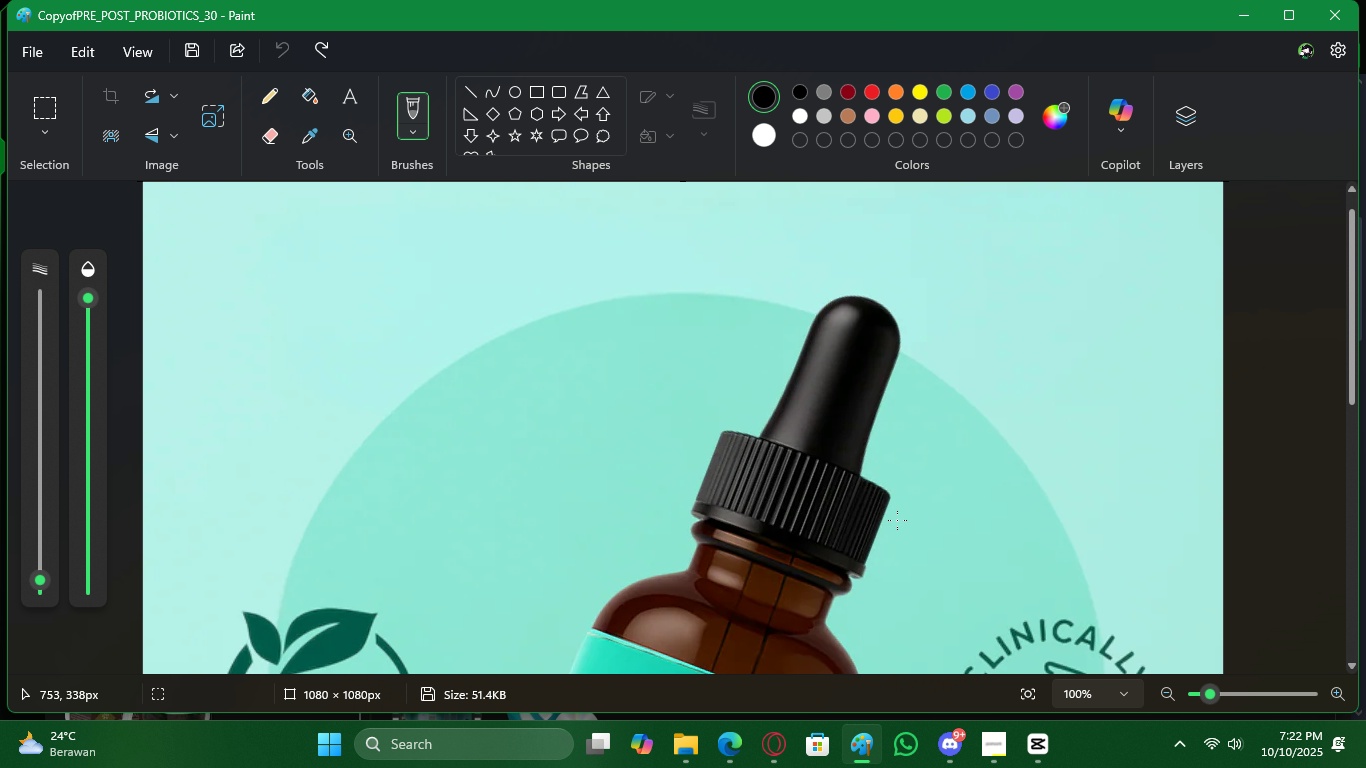 
scroll: coordinate [827, 474], scroll_direction: down, amount: 5.0
 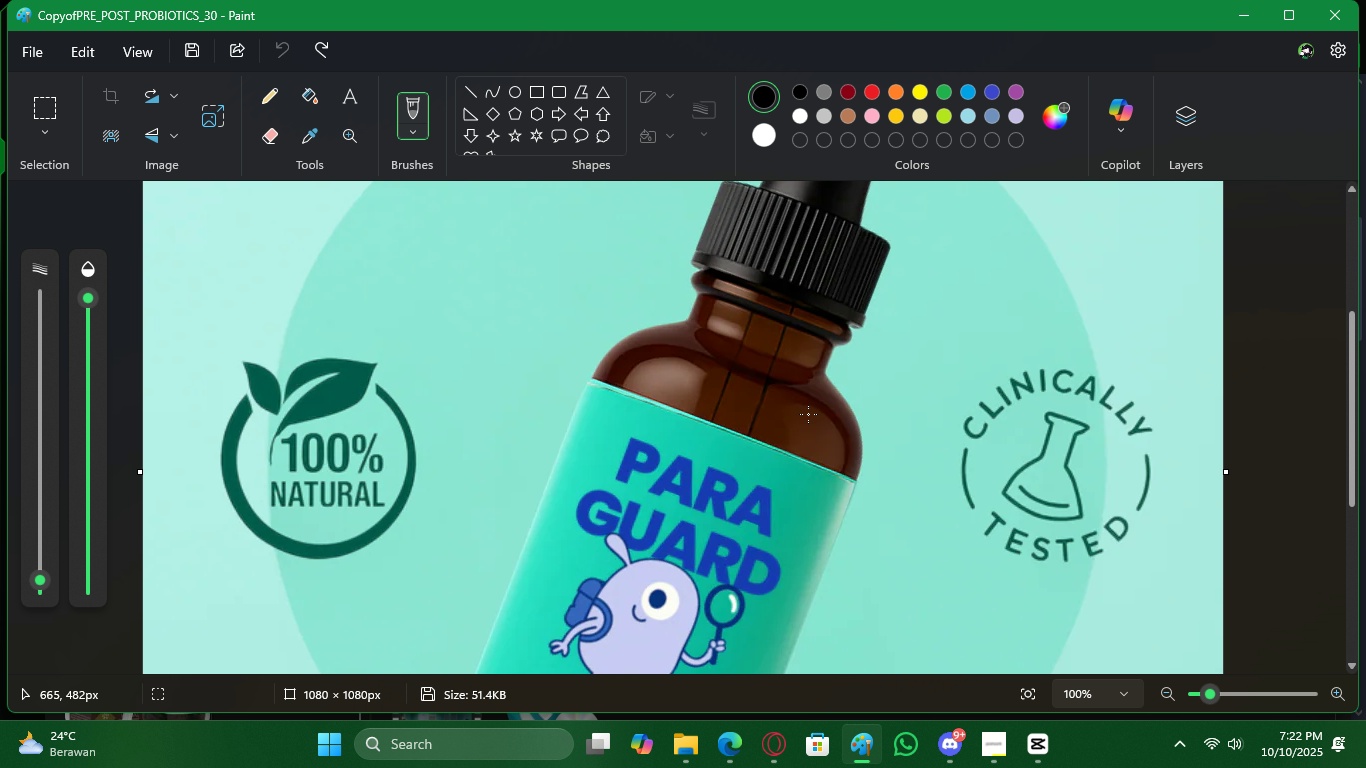 
wait(34.65)
 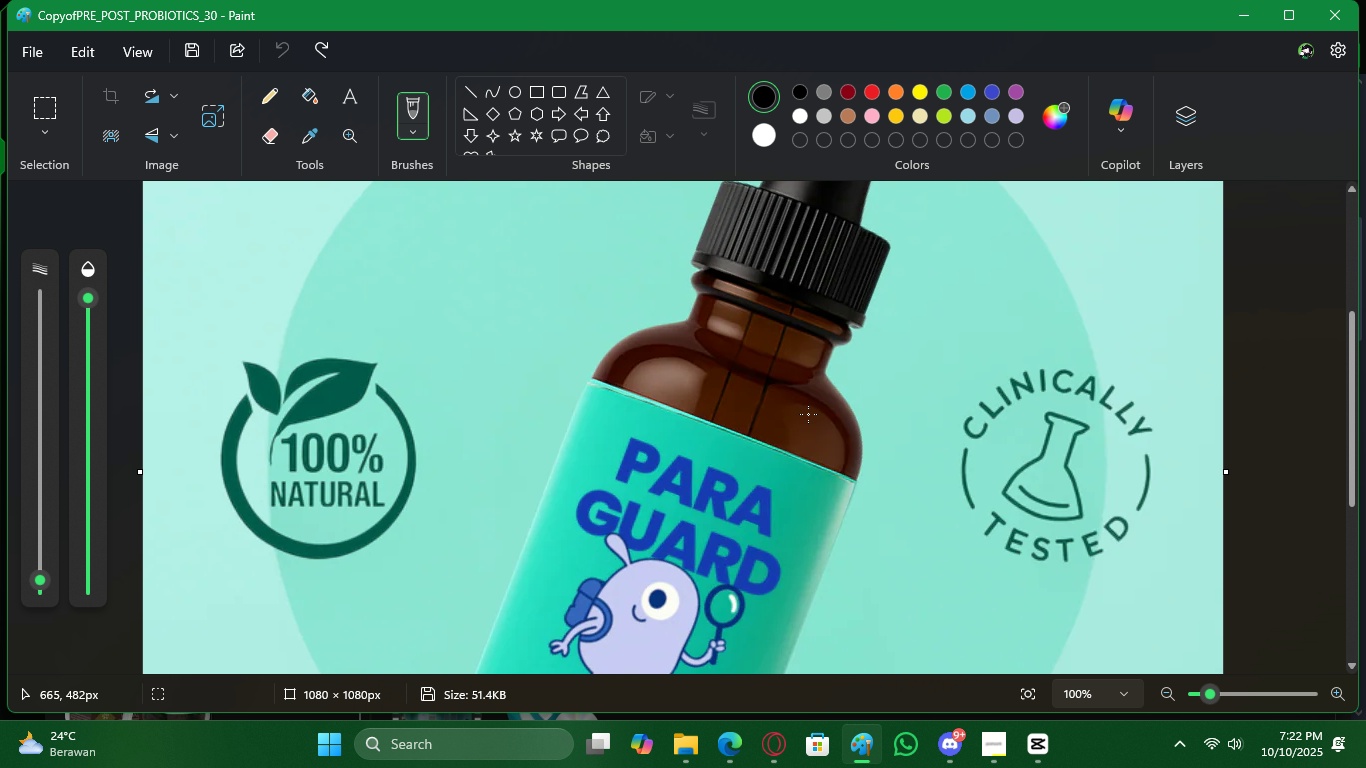 
scroll: coordinate [742, 425], scroll_direction: down, amount: 8.0
 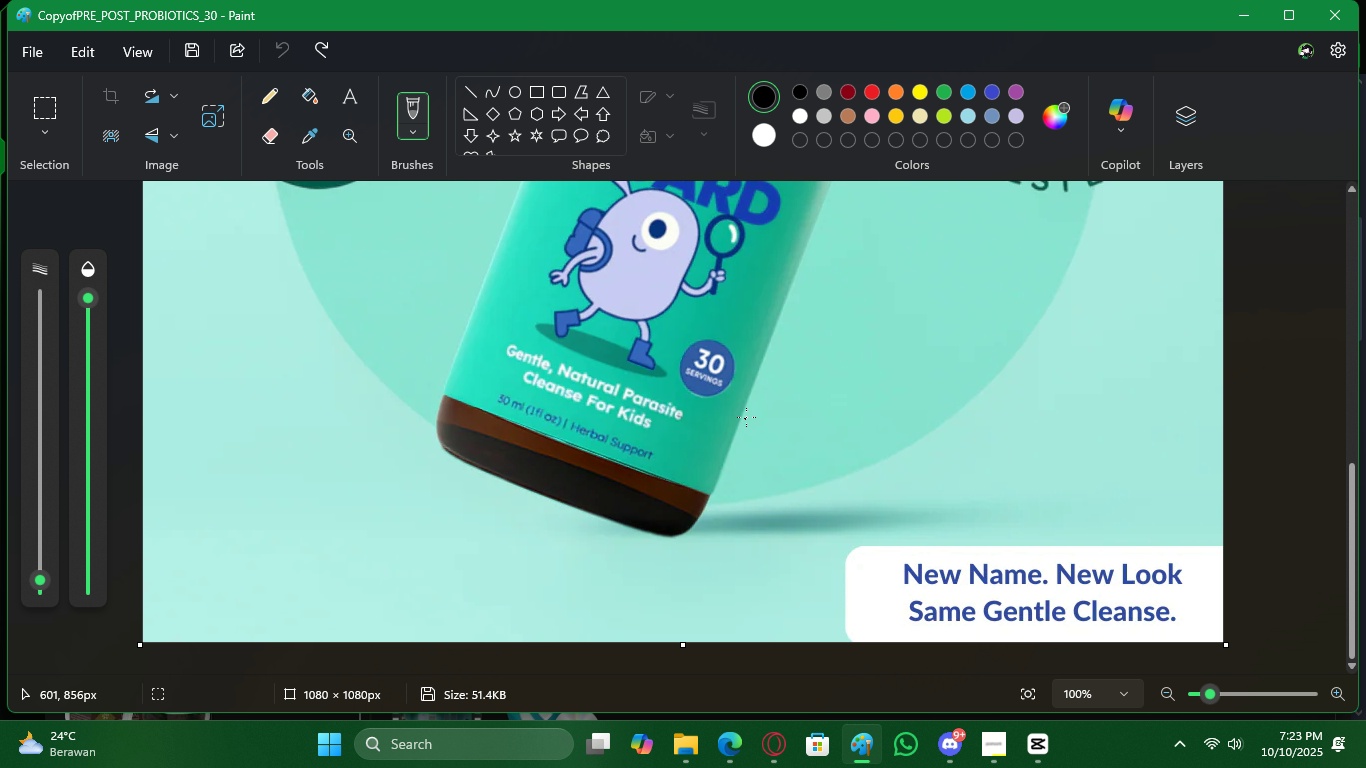 
scroll: coordinate [300, 351], scroll_direction: up, amount: 6.0
 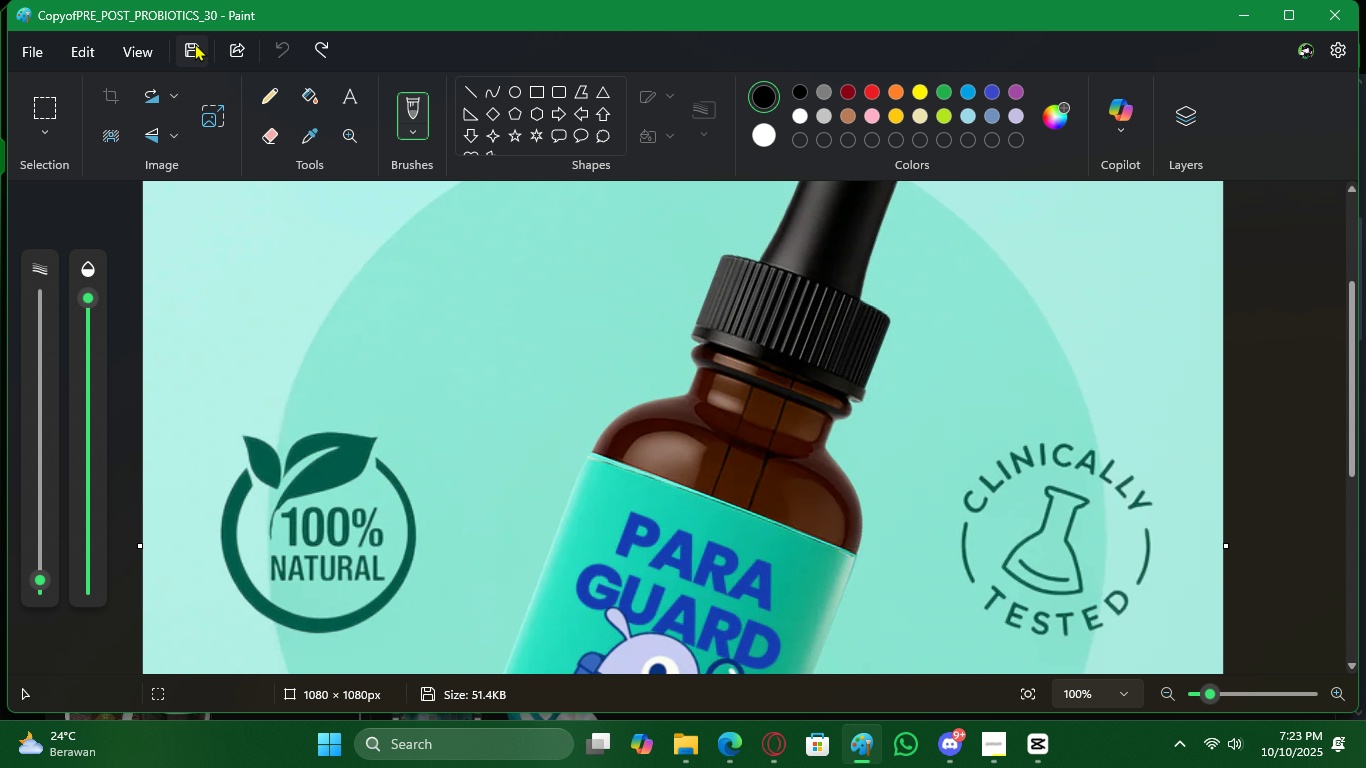 
left_click([195, 43])
 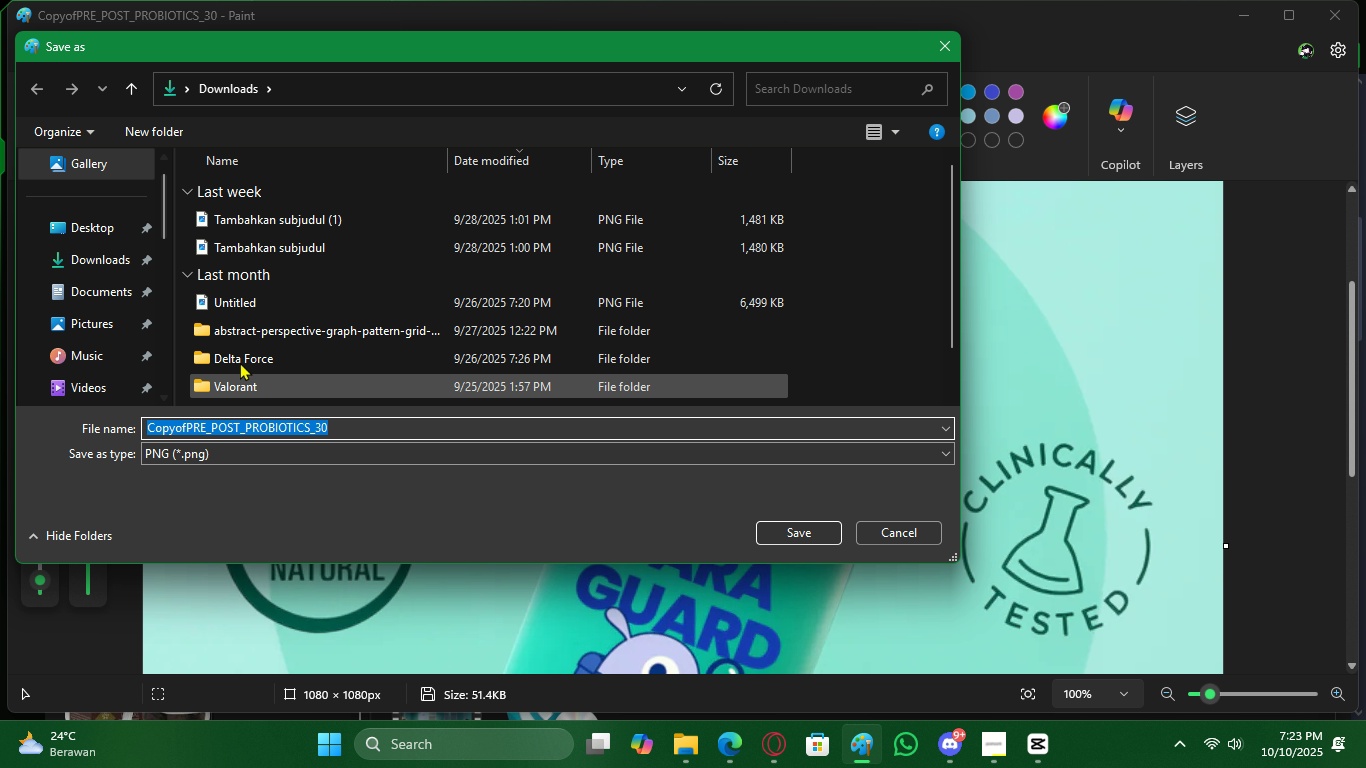 
left_click([800, 536])
 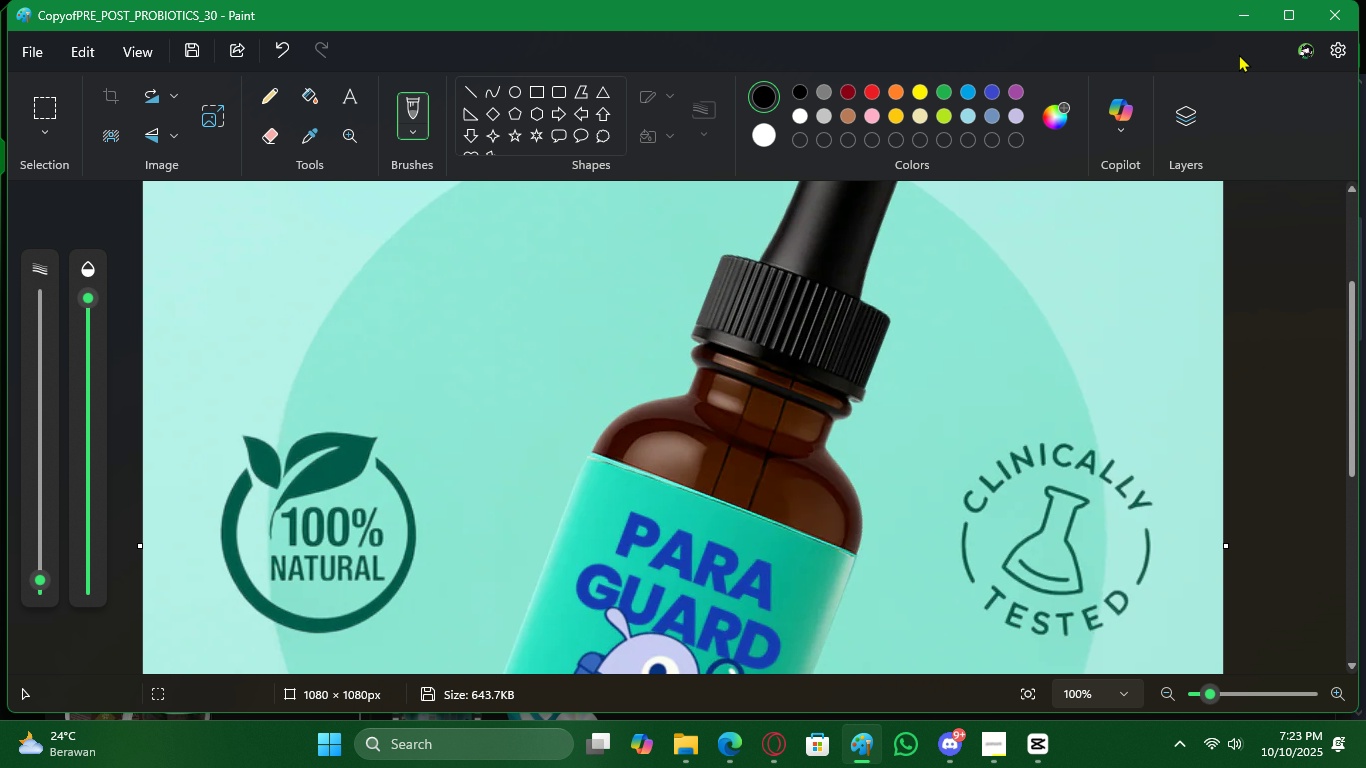 
left_click([1326, 22])
 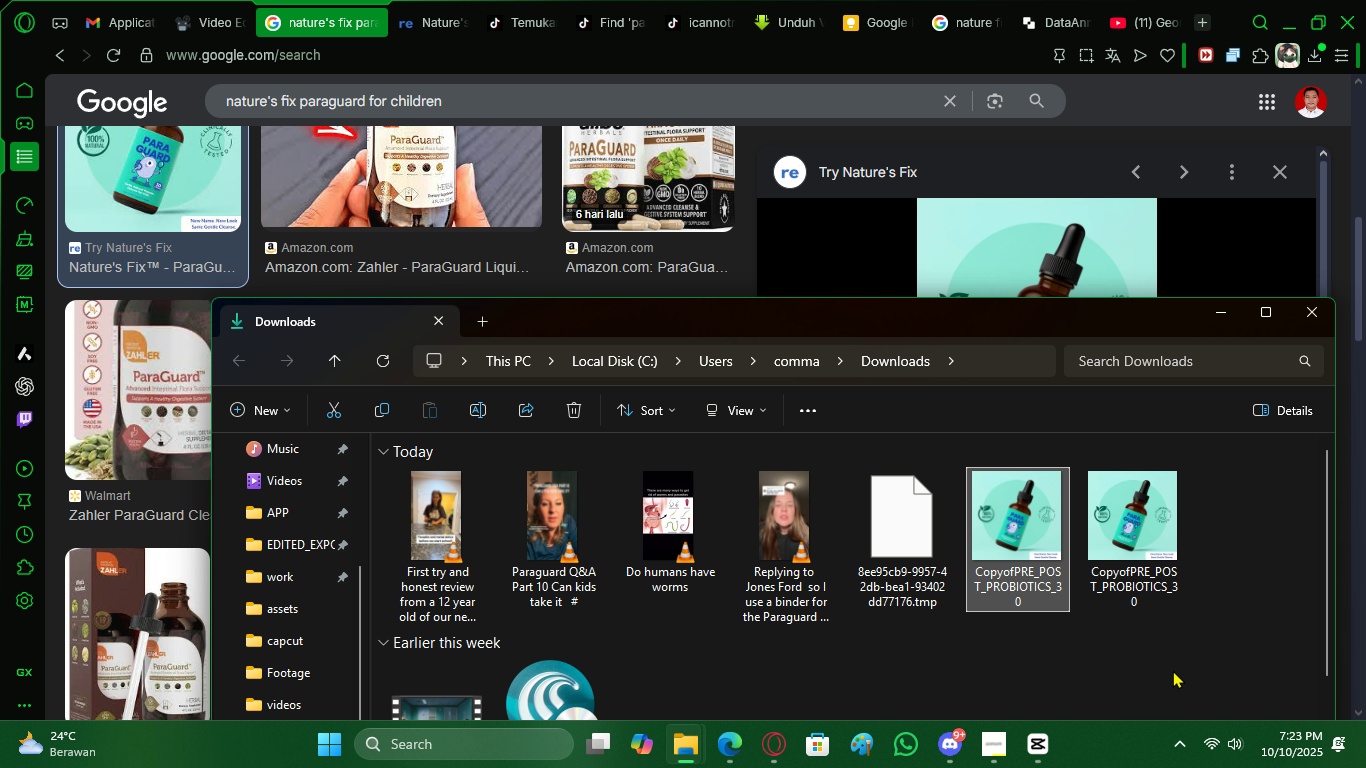 
left_click([1142, 563])
 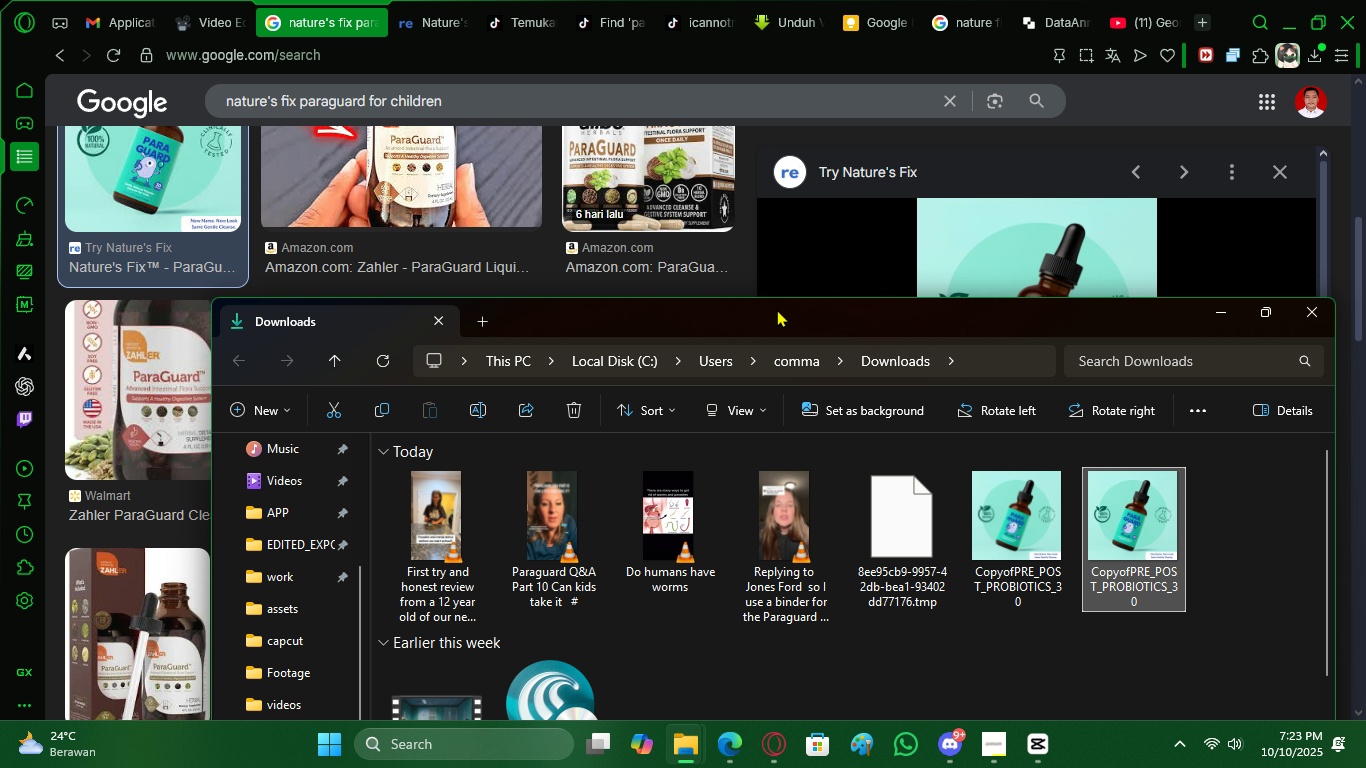 
double_click([777, 309])
 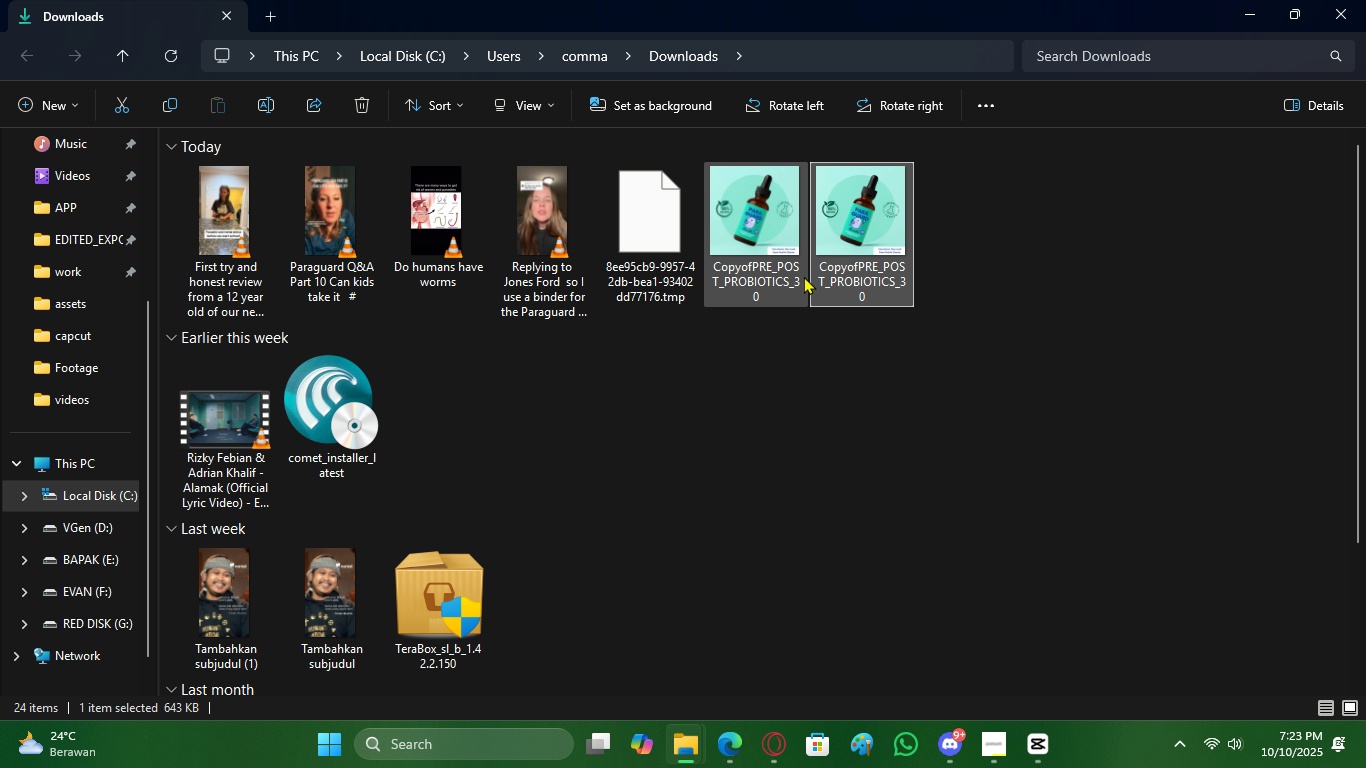 
left_click([799, 254])
 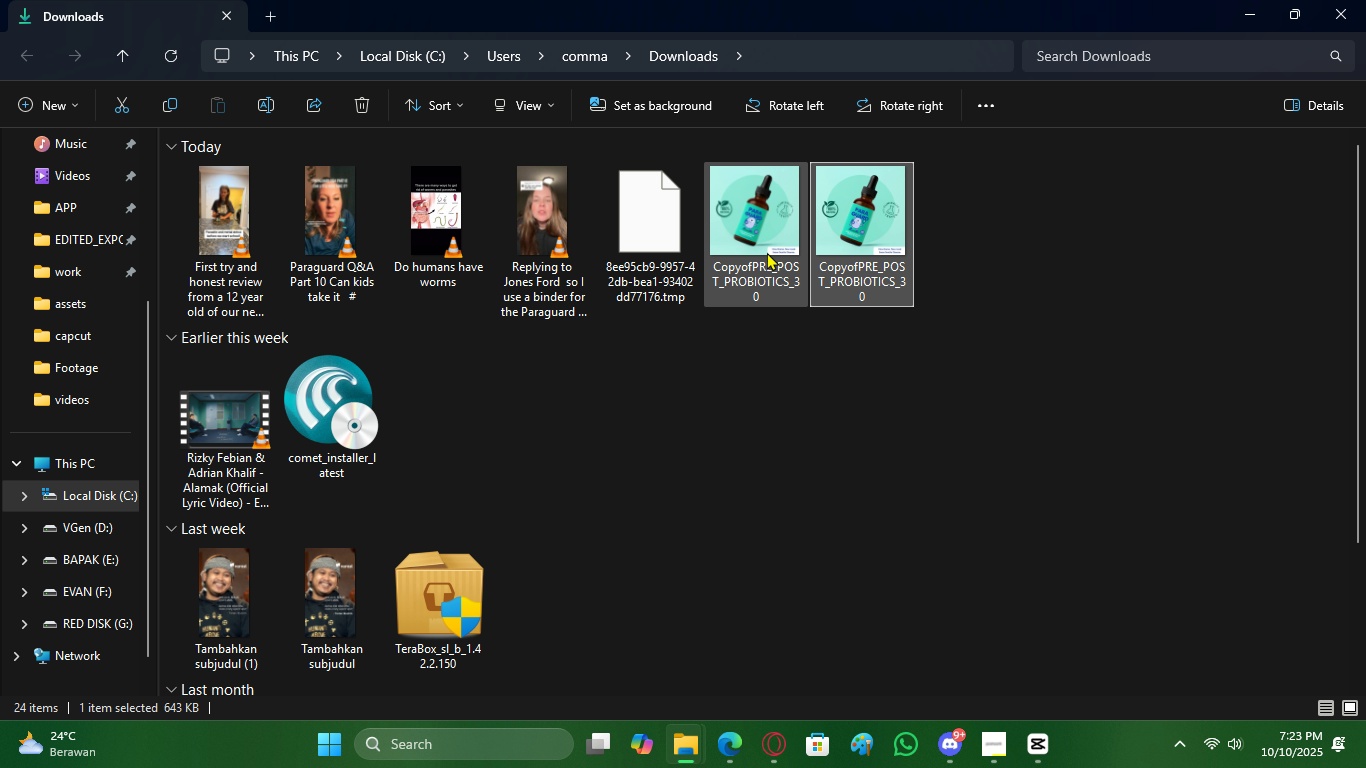 
double_click([761, 253])
 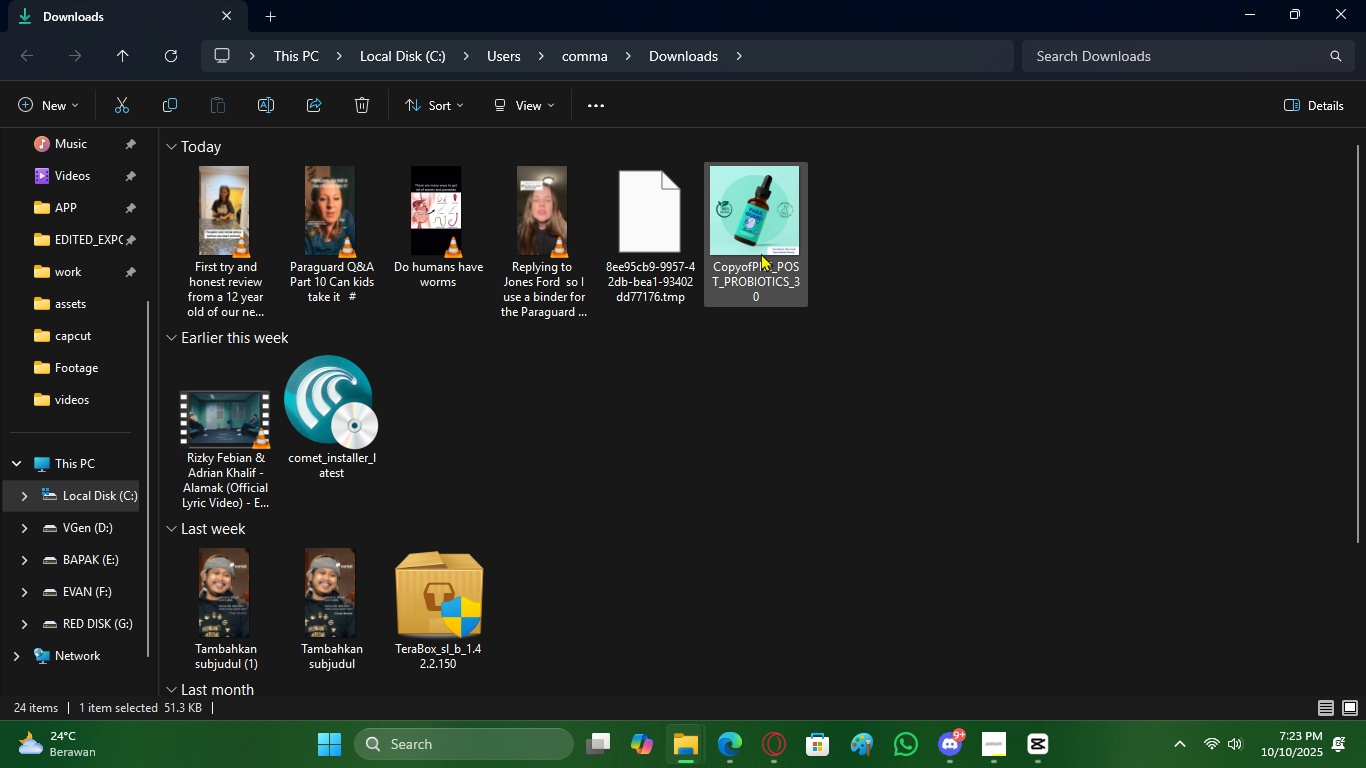 
key(Delete)
 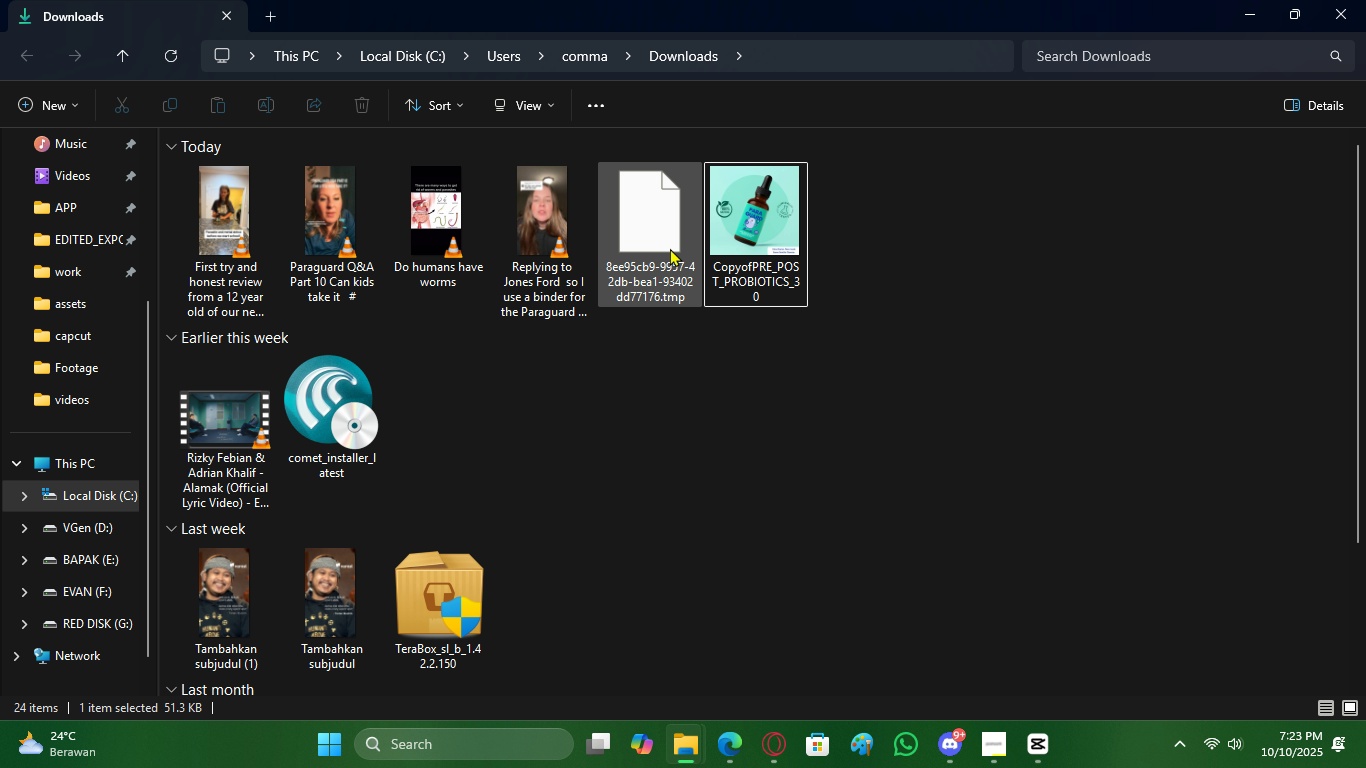 
left_click([670, 248])
 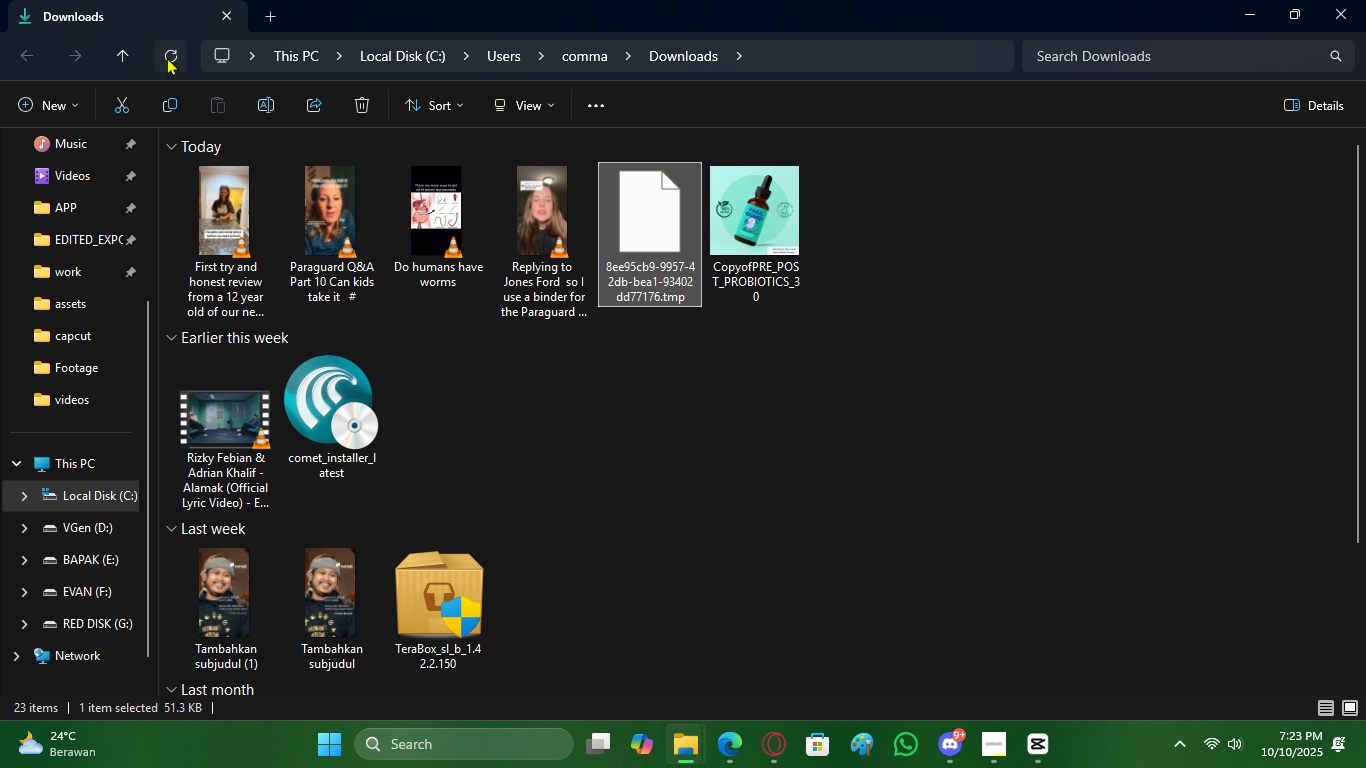 
left_click([167, 57])
 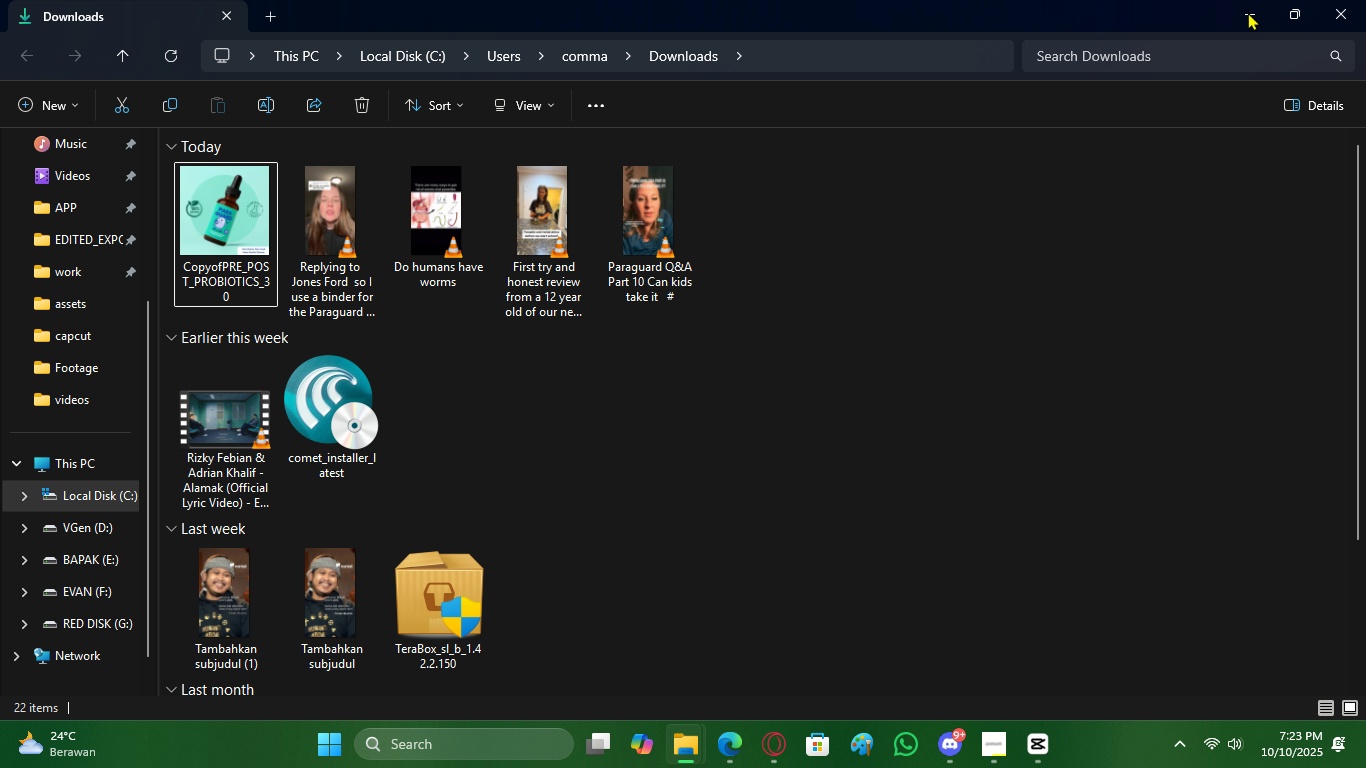 
left_click([1248, 12])
 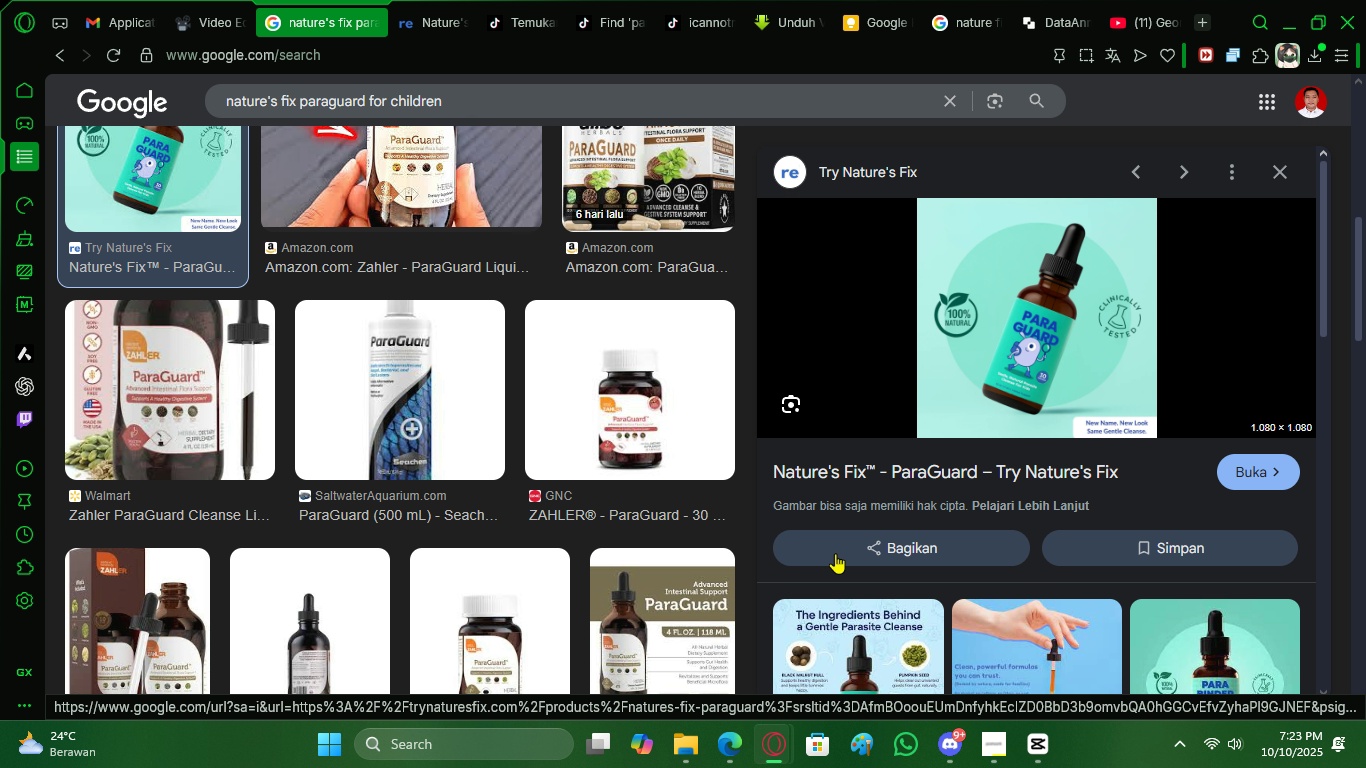 
scroll: coordinate [904, 436], scroll_direction: down, amount: 3.0
 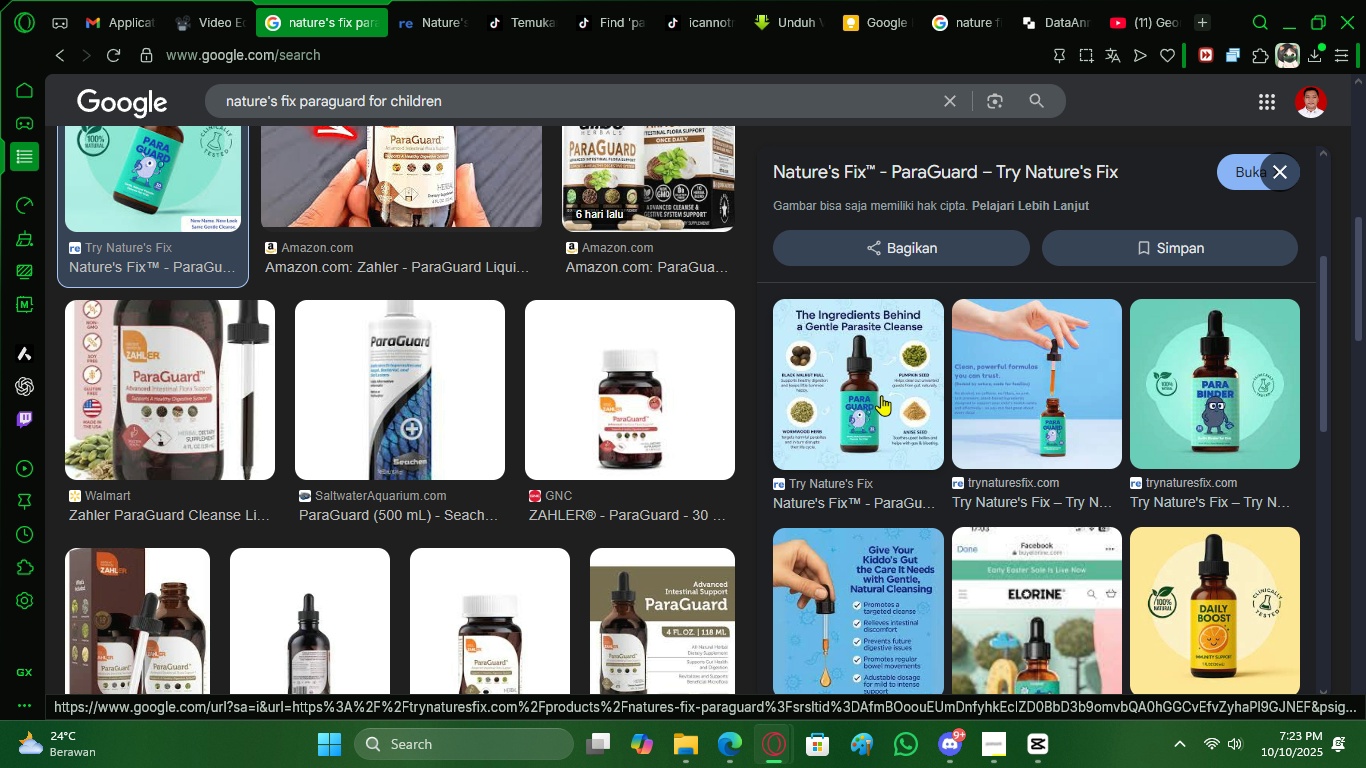 
left_click([881, 395])
 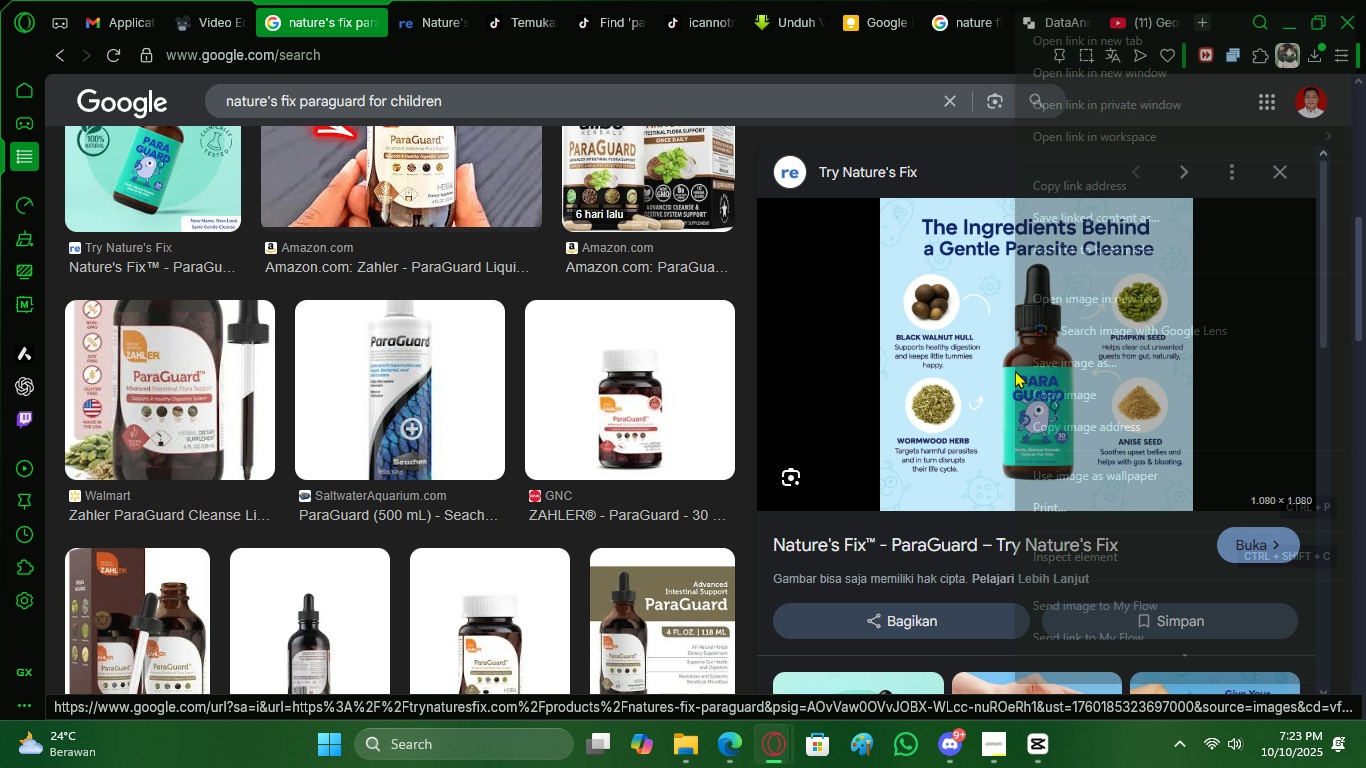 
wait(8.45)
 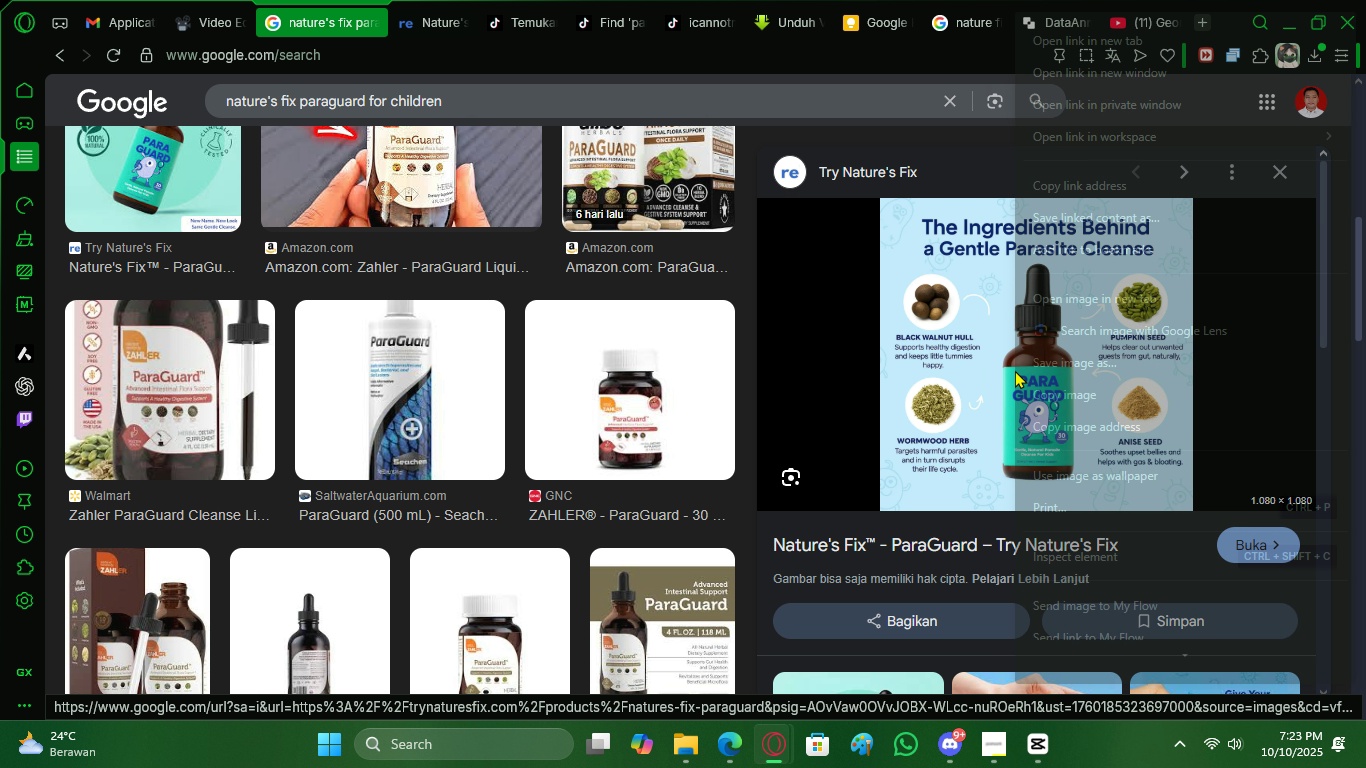 
left_click([1134, 364])
 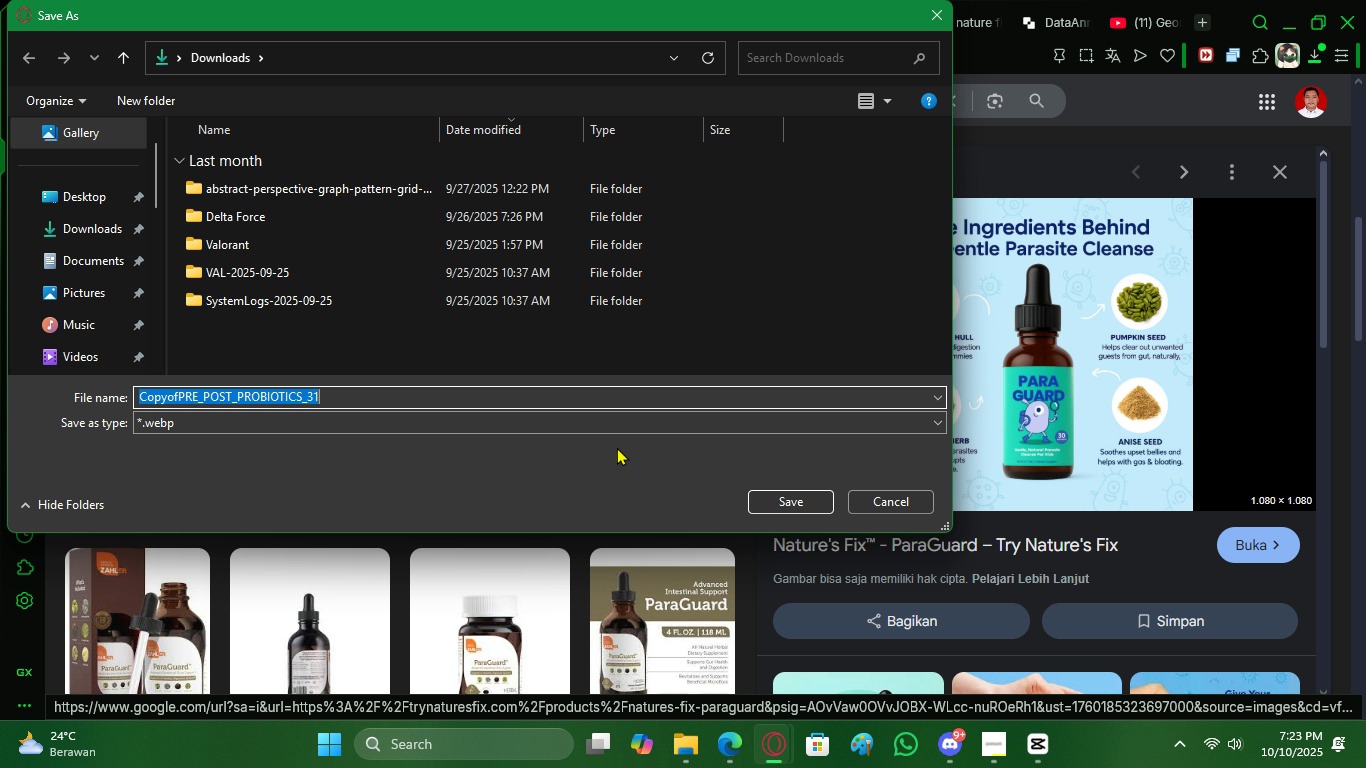 
left_click([809, 507])
 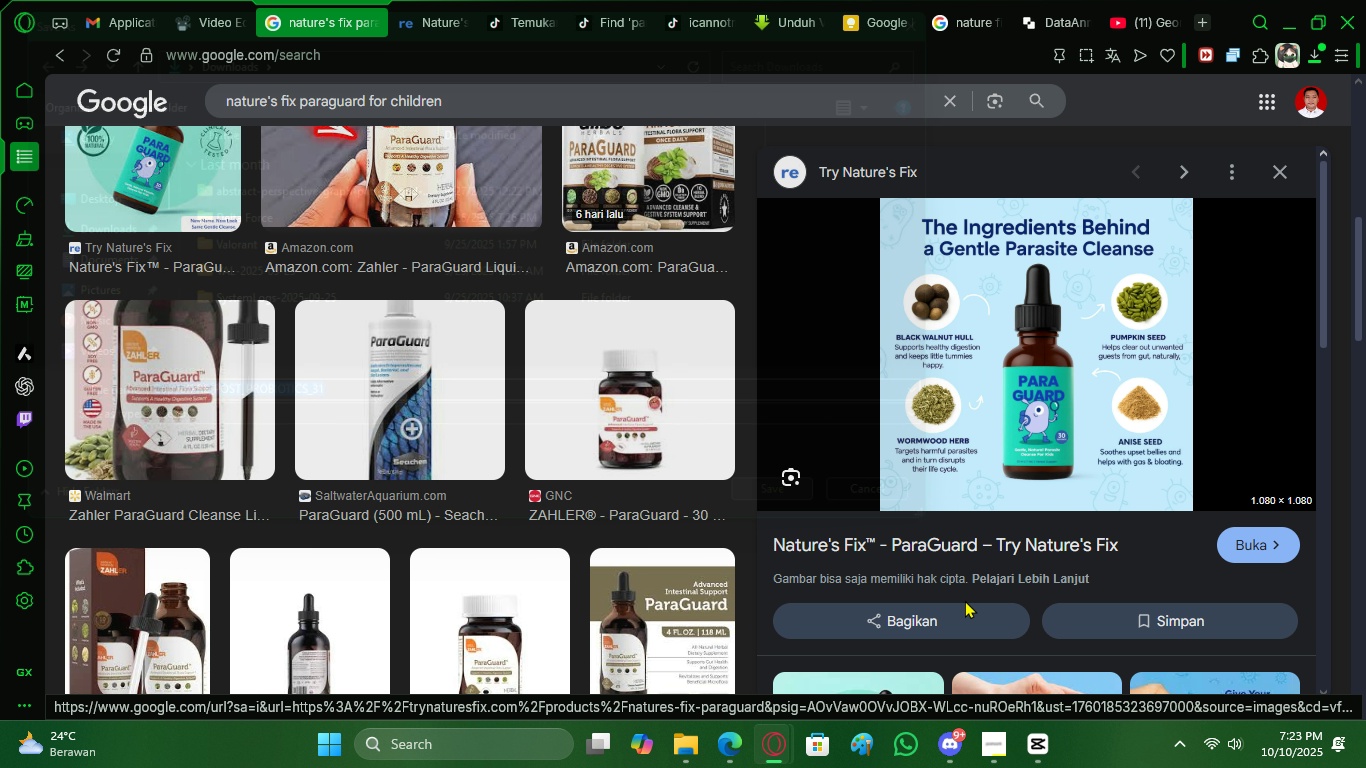 
scroll: coordinate [955, 594], scroll_direction: down, amount: 9.0
 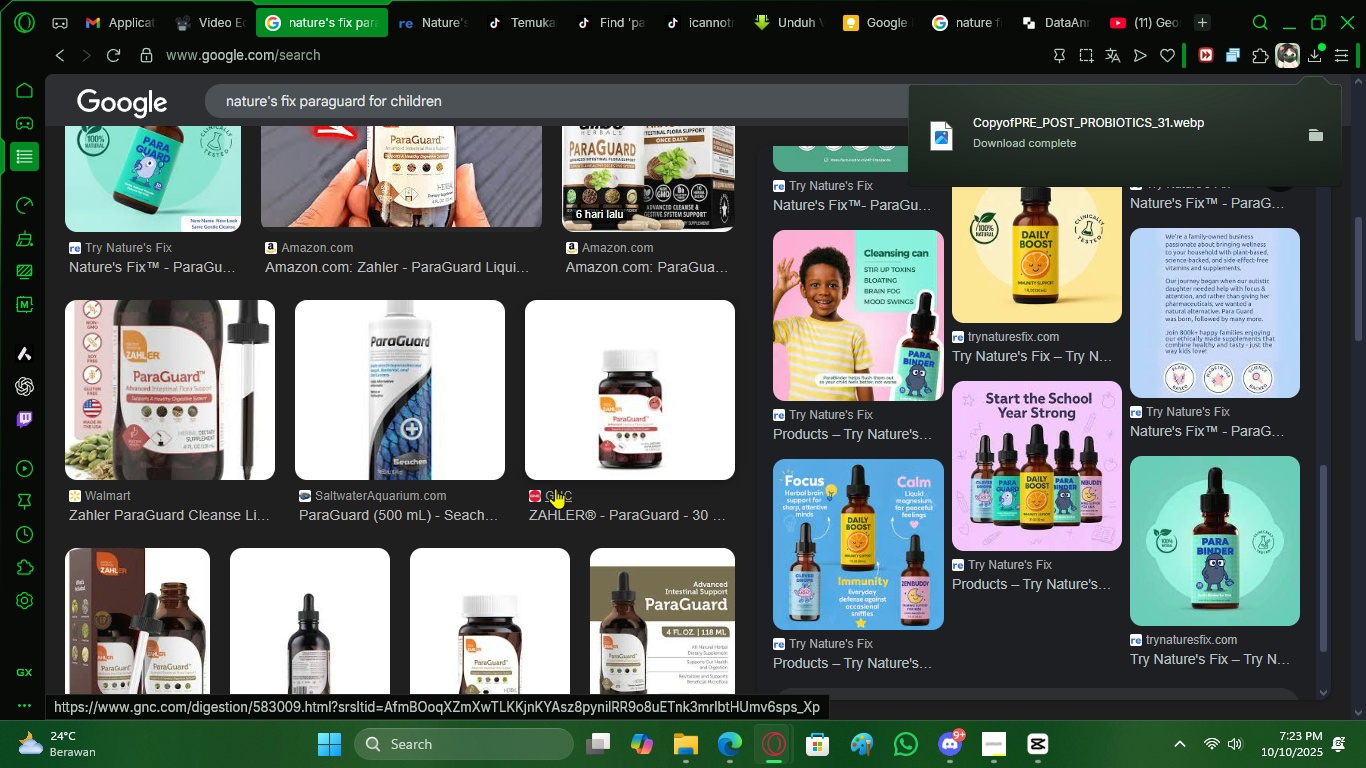 
scroll: coordinate [378, 405], scroll_direction: up, amount: 10.0
 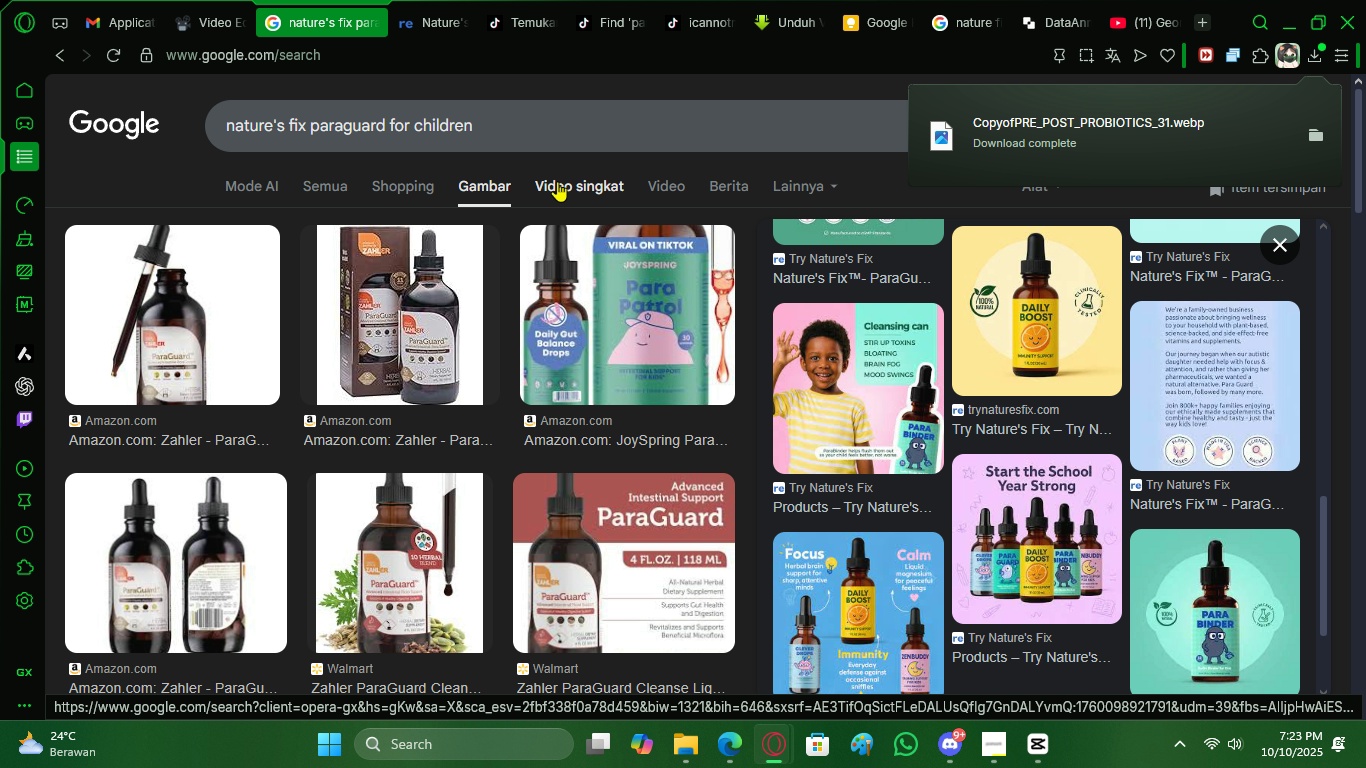 
left_click([557, 181])
 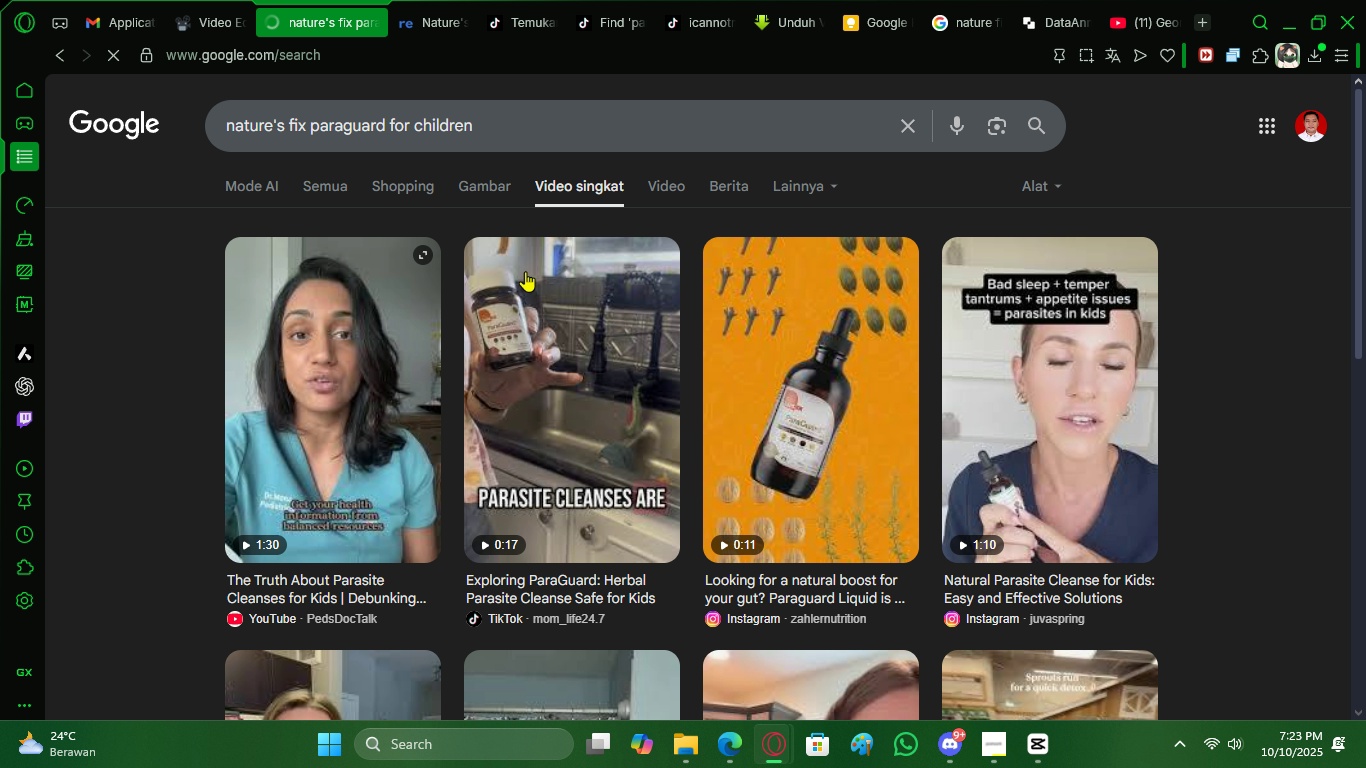 
scroll: coordinate [494, 411], scroll_direction: down, amount: 1.0
 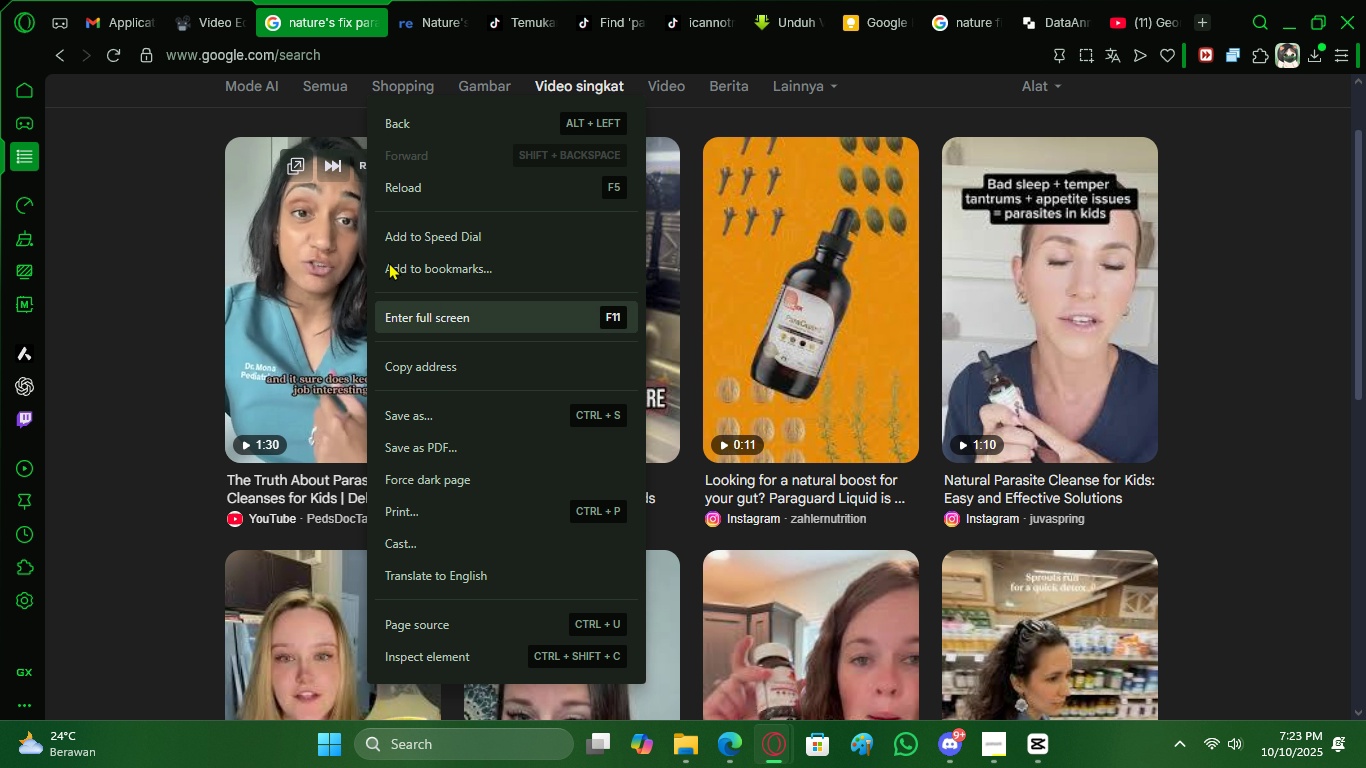 
right_click([324, 485])
 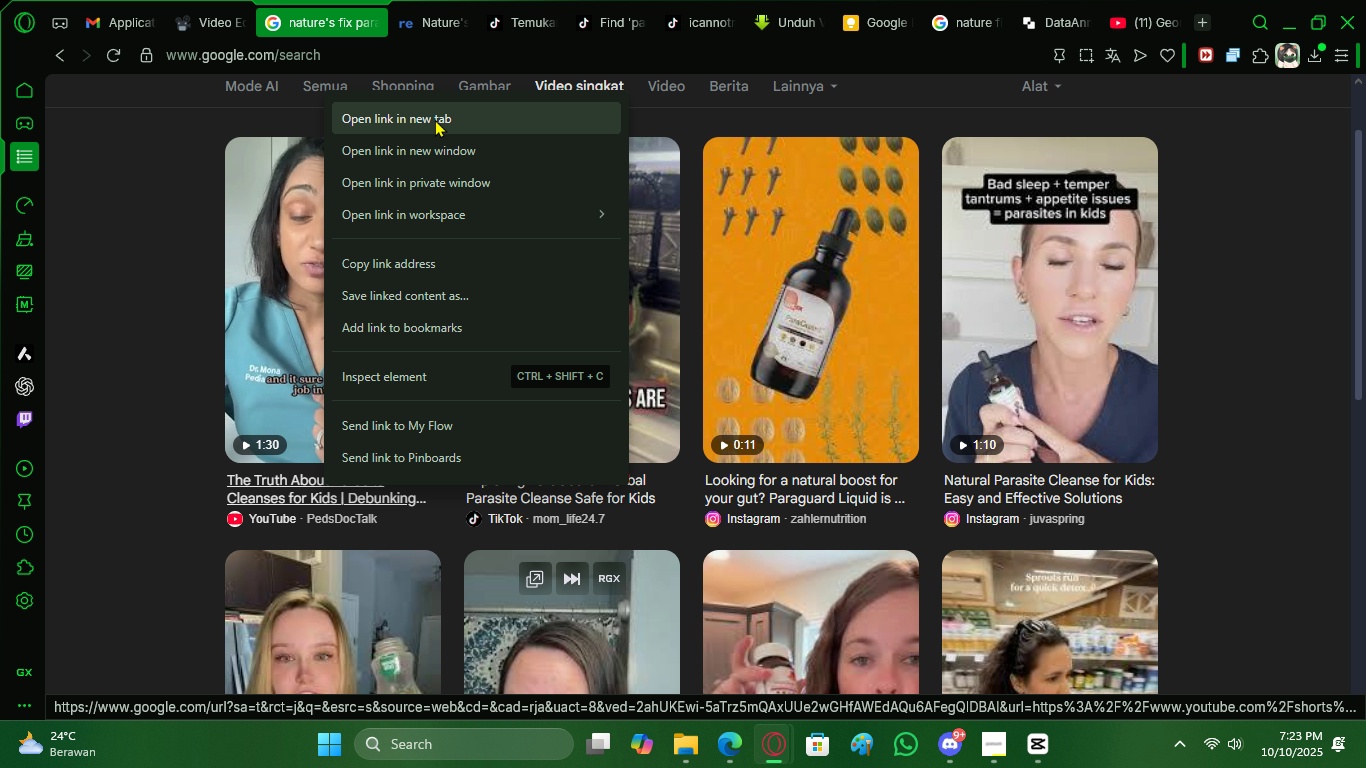 
left_click([435, 119])
 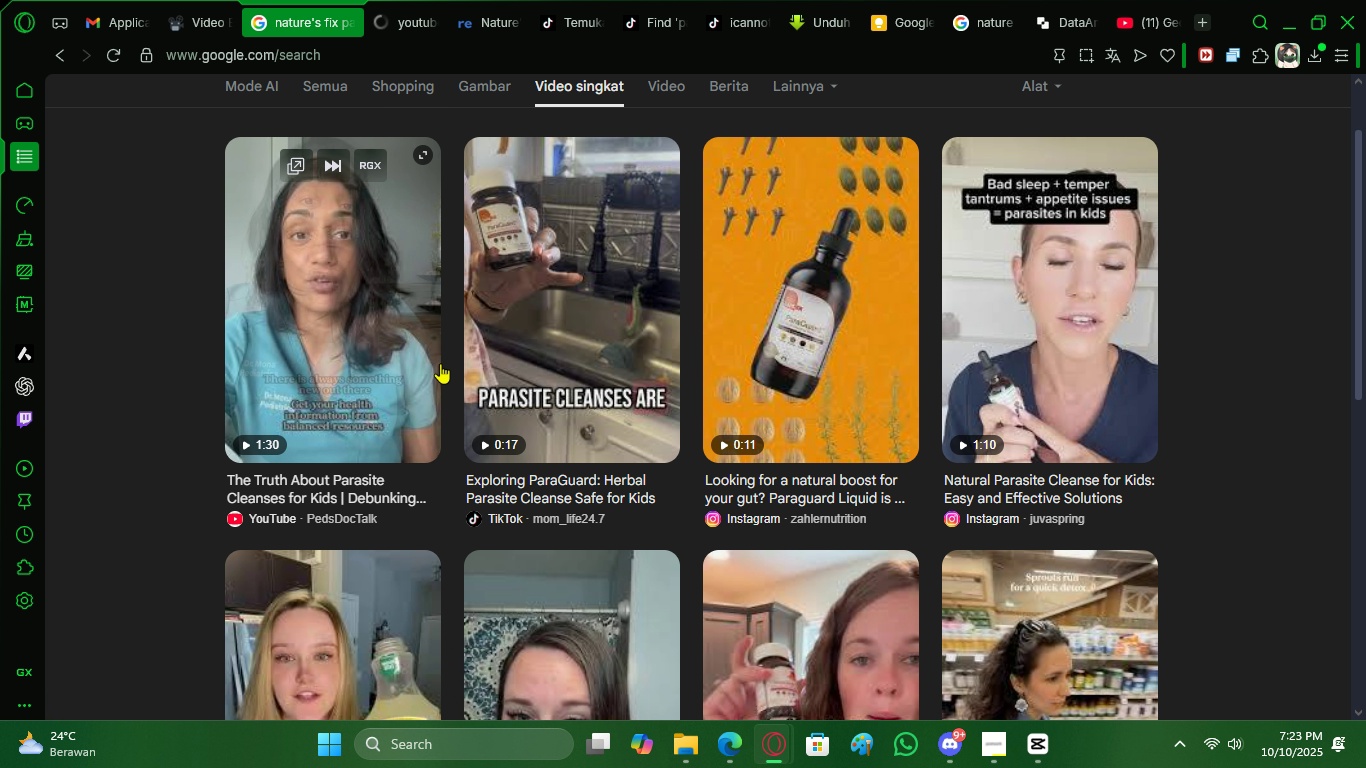 
scroll: coordinate [542, 437], scroll_direction: down, amount: 36.0
 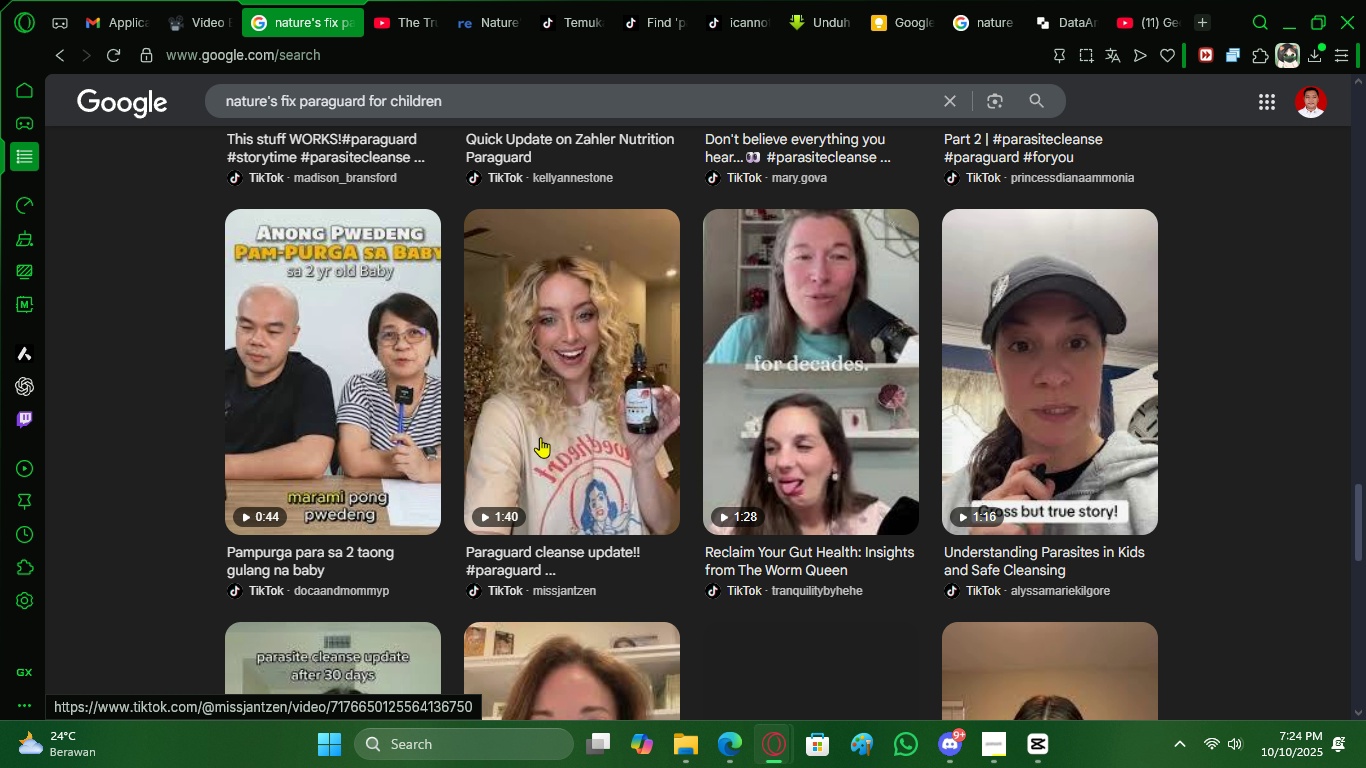 
scroll: coordinate [537, 437], scroll_direction: down, amount: 4.0
 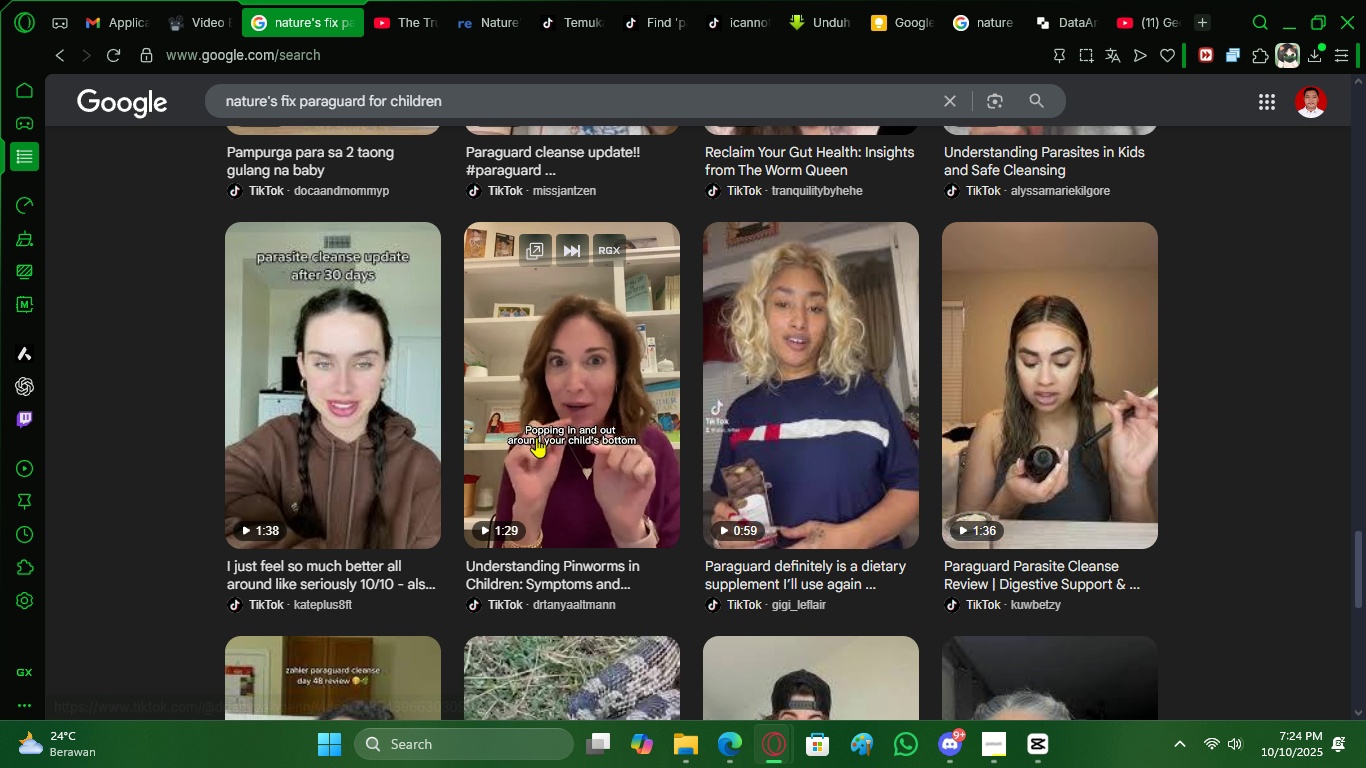 
scroll: coordinate [476, 418], scroll_direction: up, amount: 32.0
 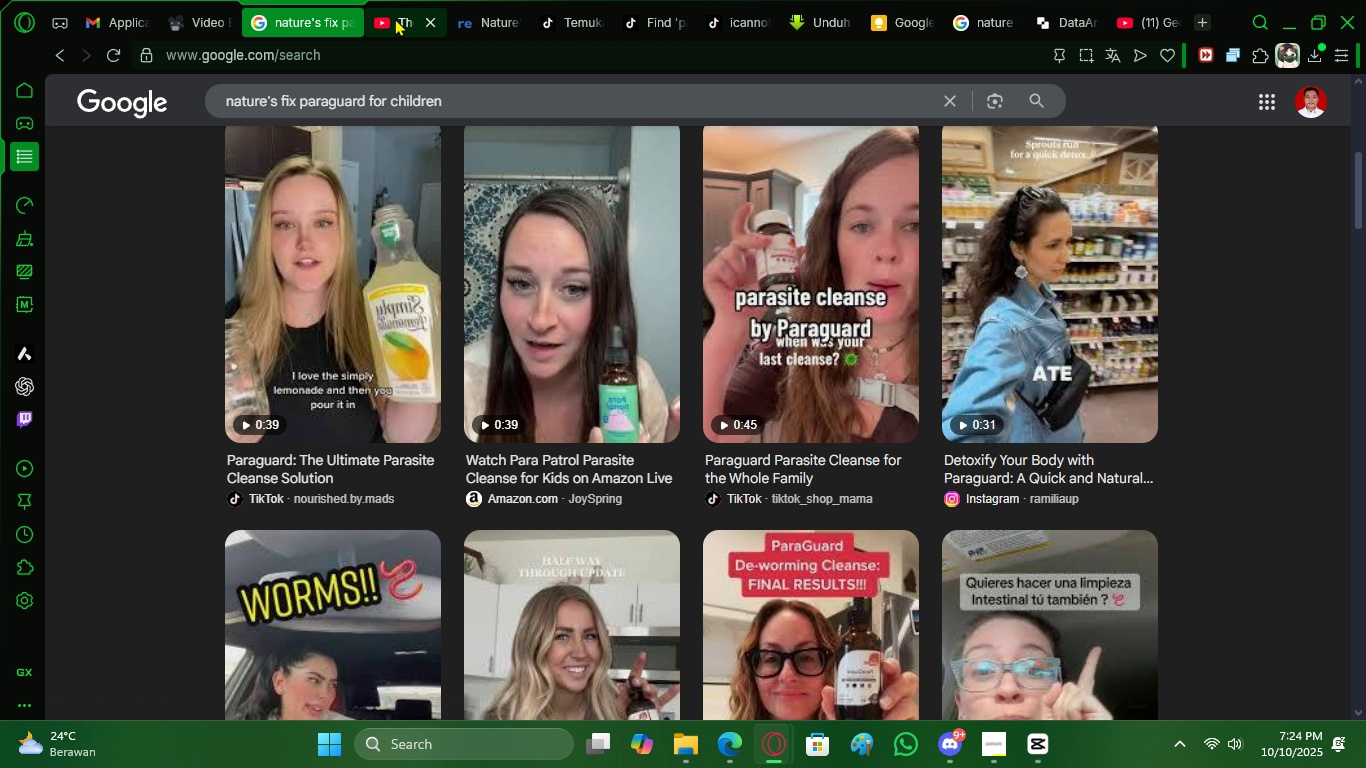 
left_click([395, 18])
 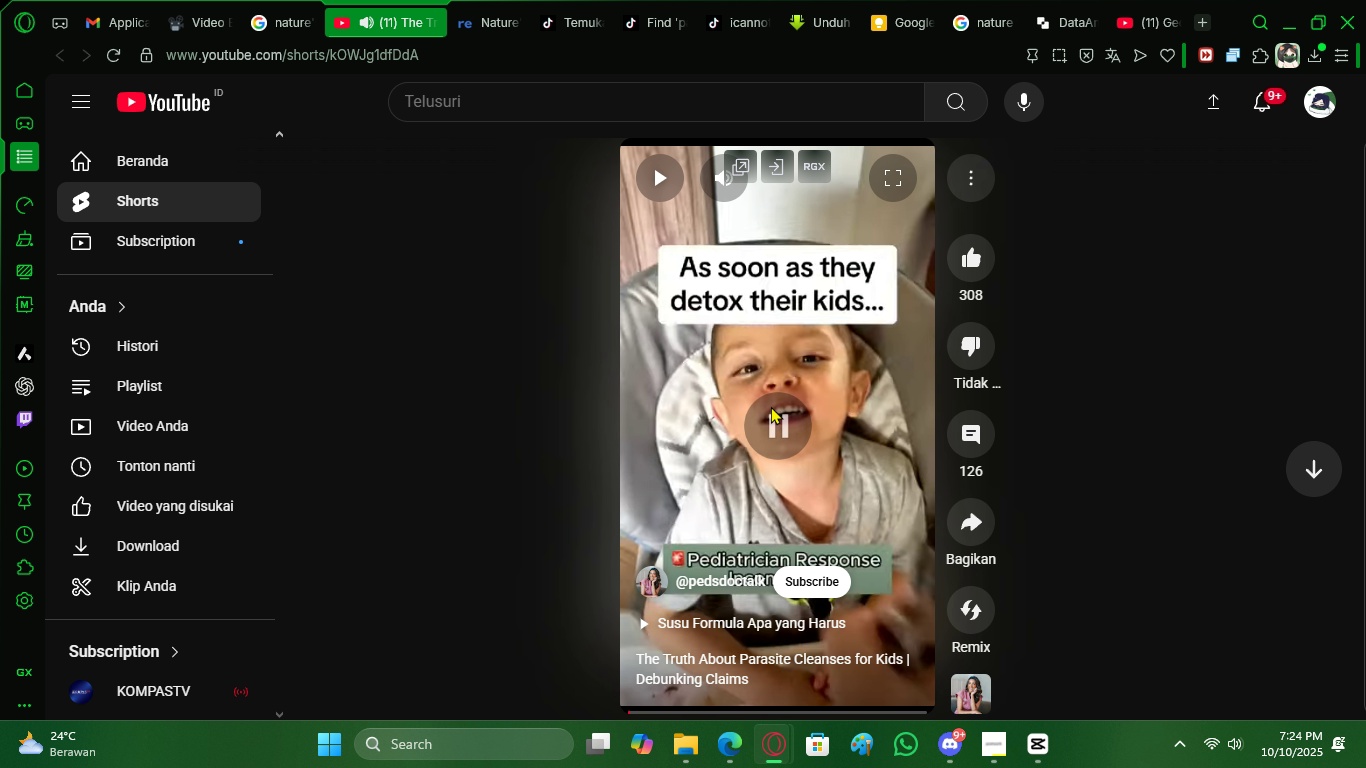 
double_click([771, 406])
 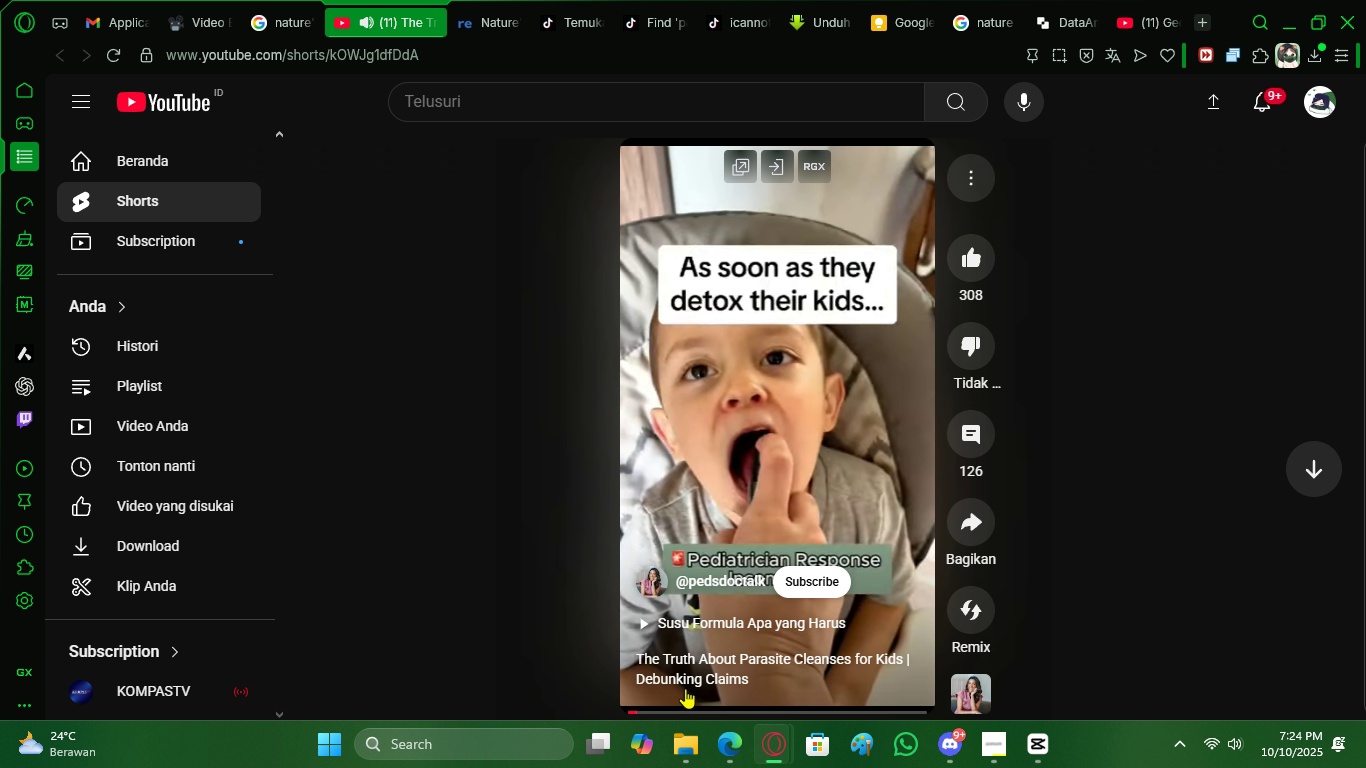 
left_click([685, 712])
 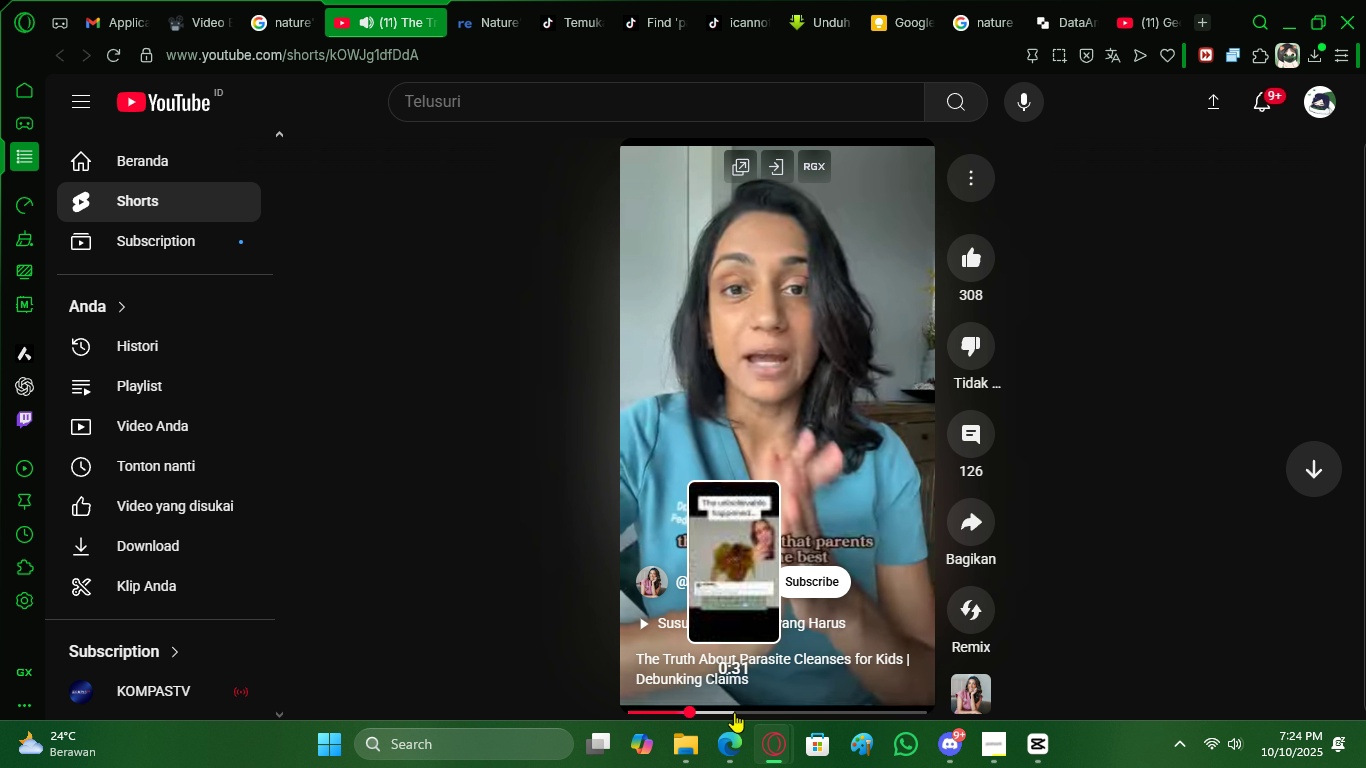 
left_click([734, 712])
 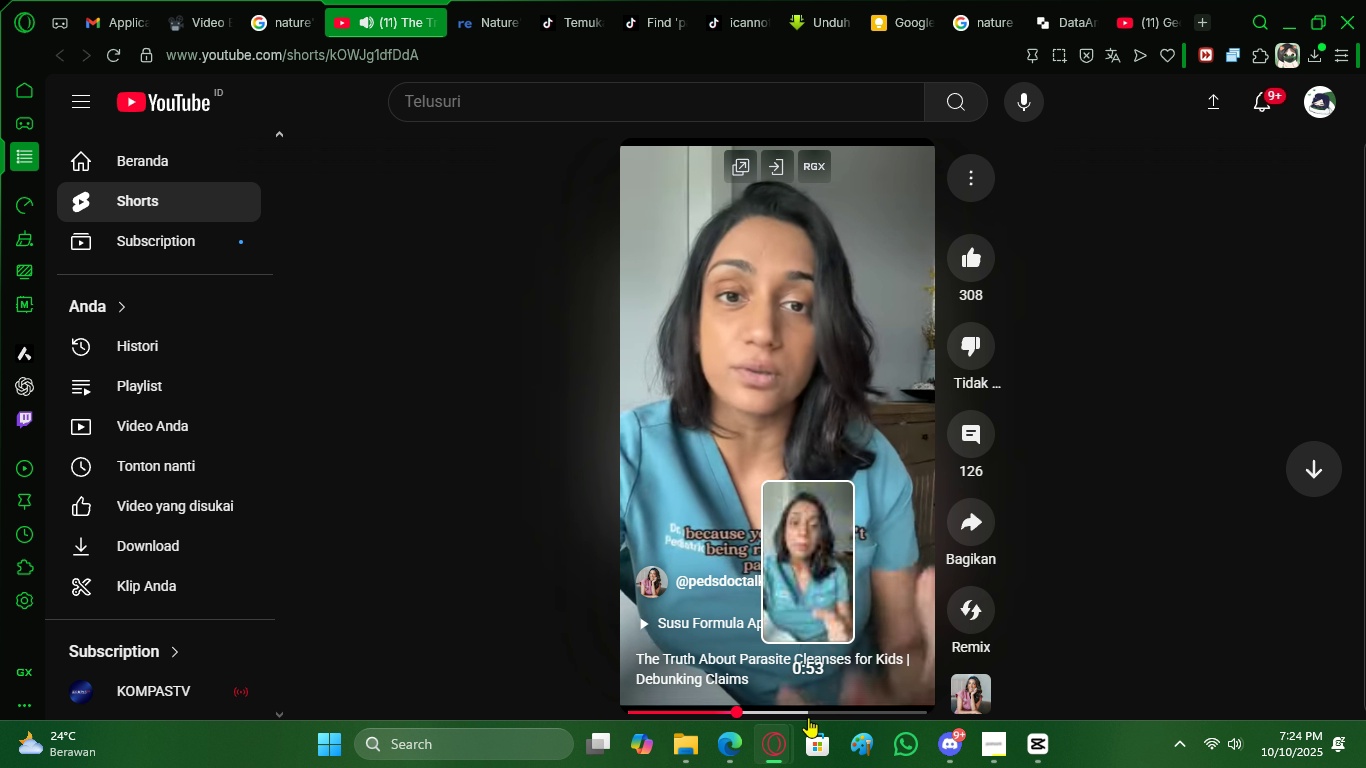 
left_click([808, 717])
 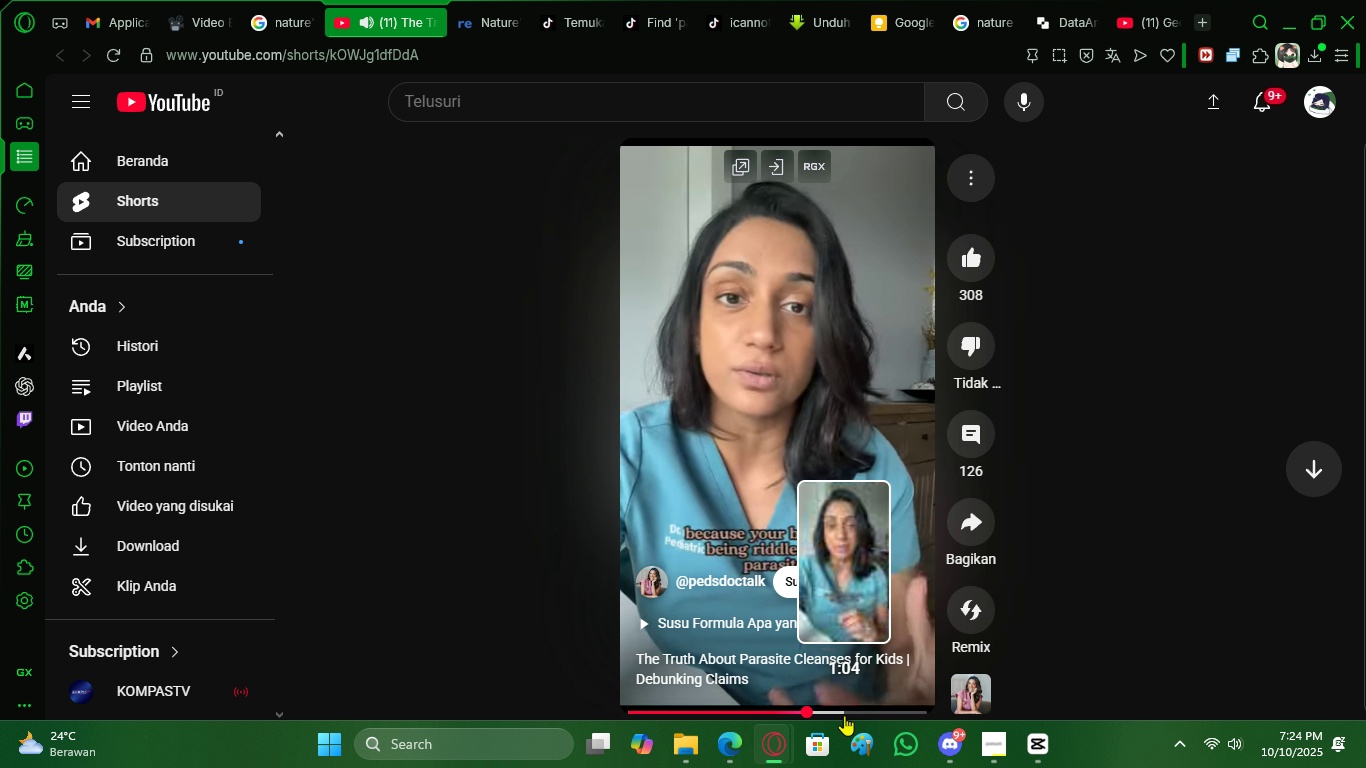 
left_click([844, 715])
 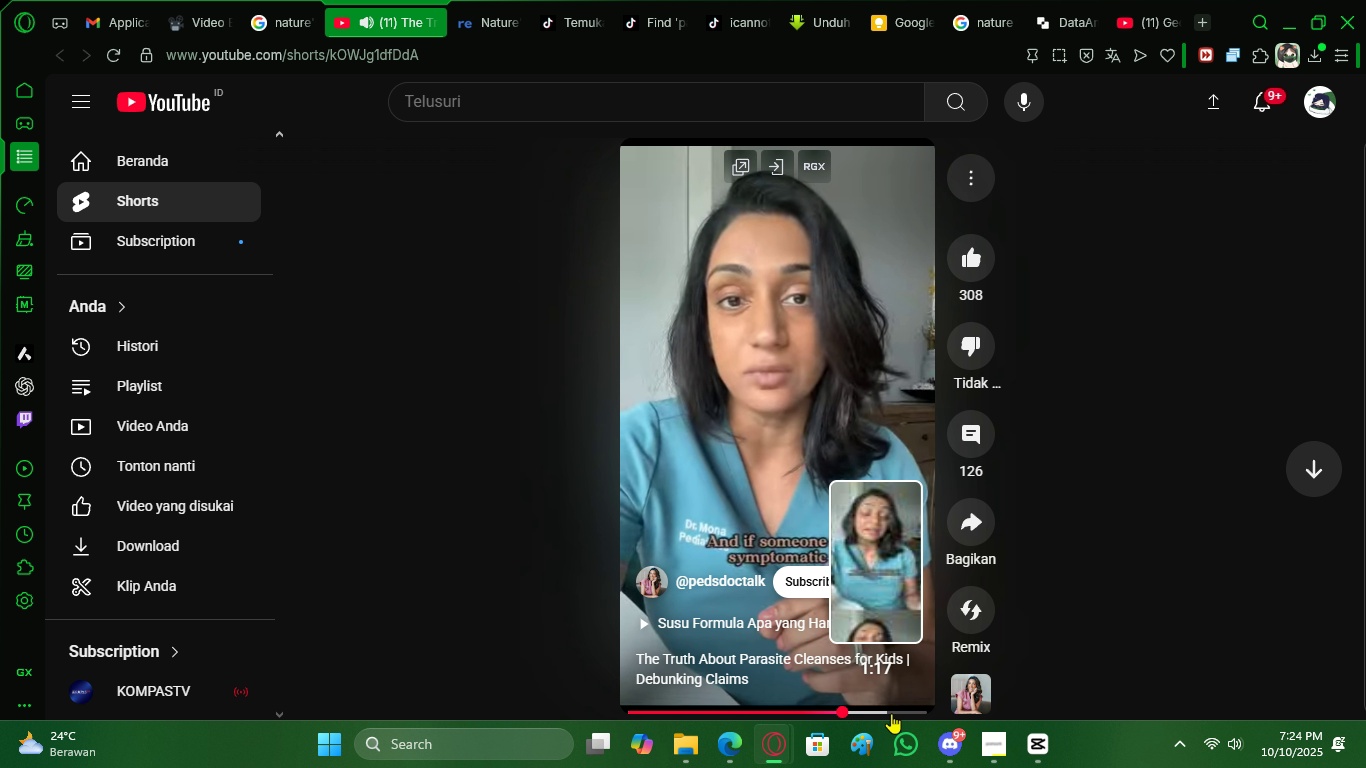 
left_click([891, 713])
 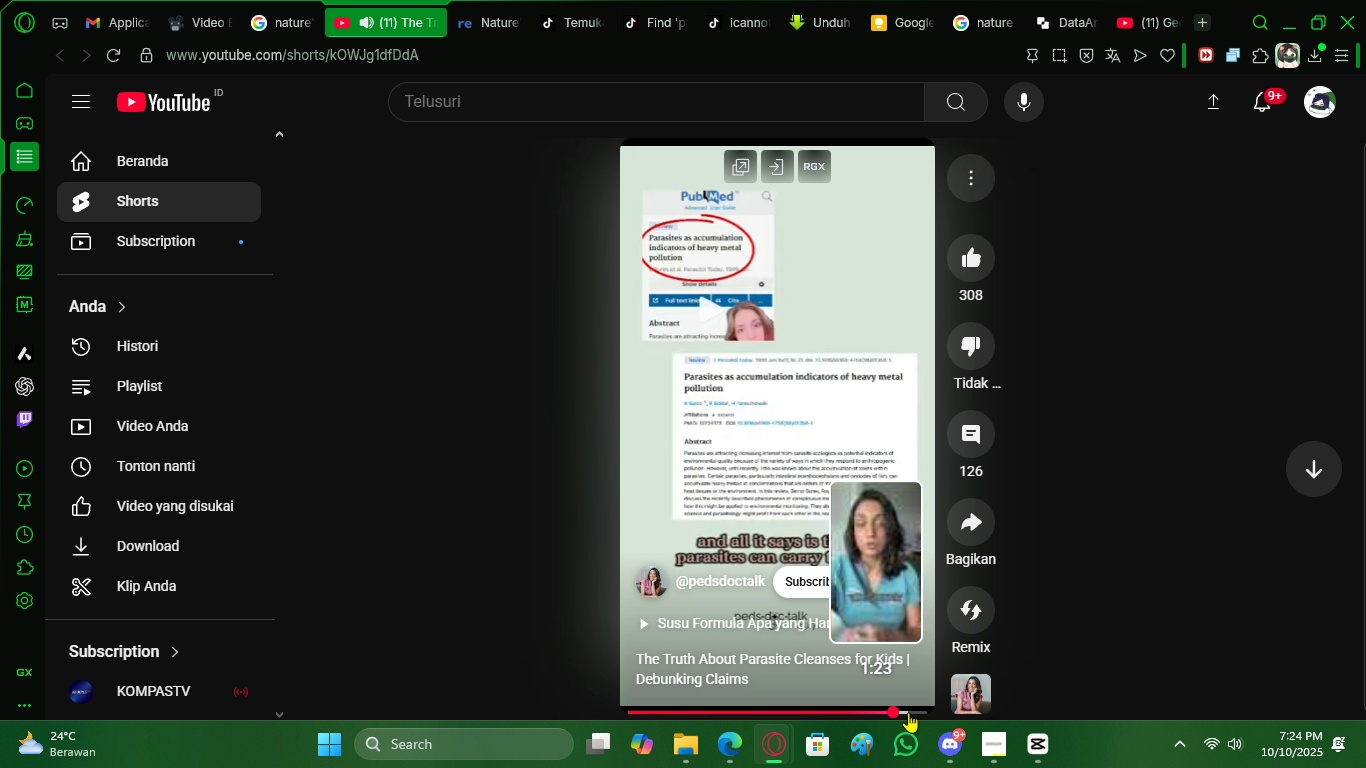 
left_click([854, 709])
 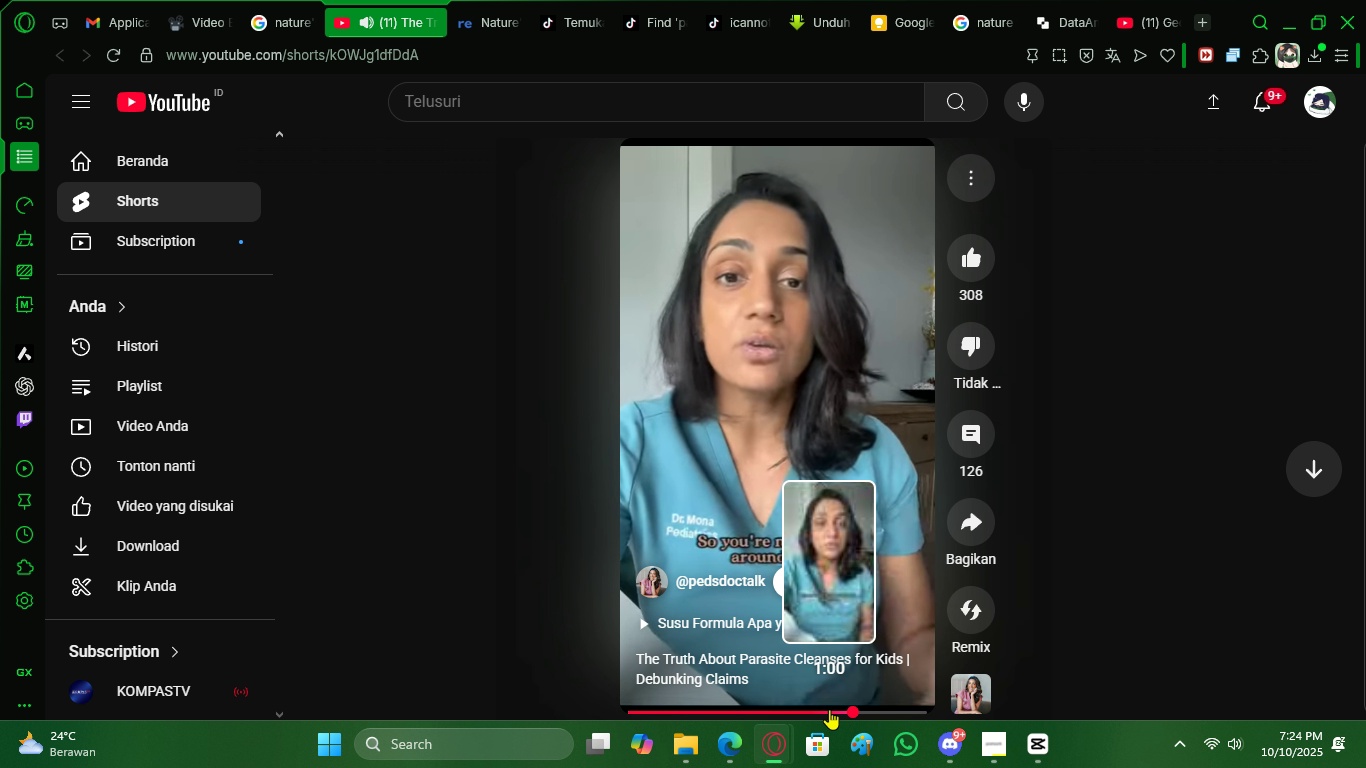 
left_click([829, 709])
 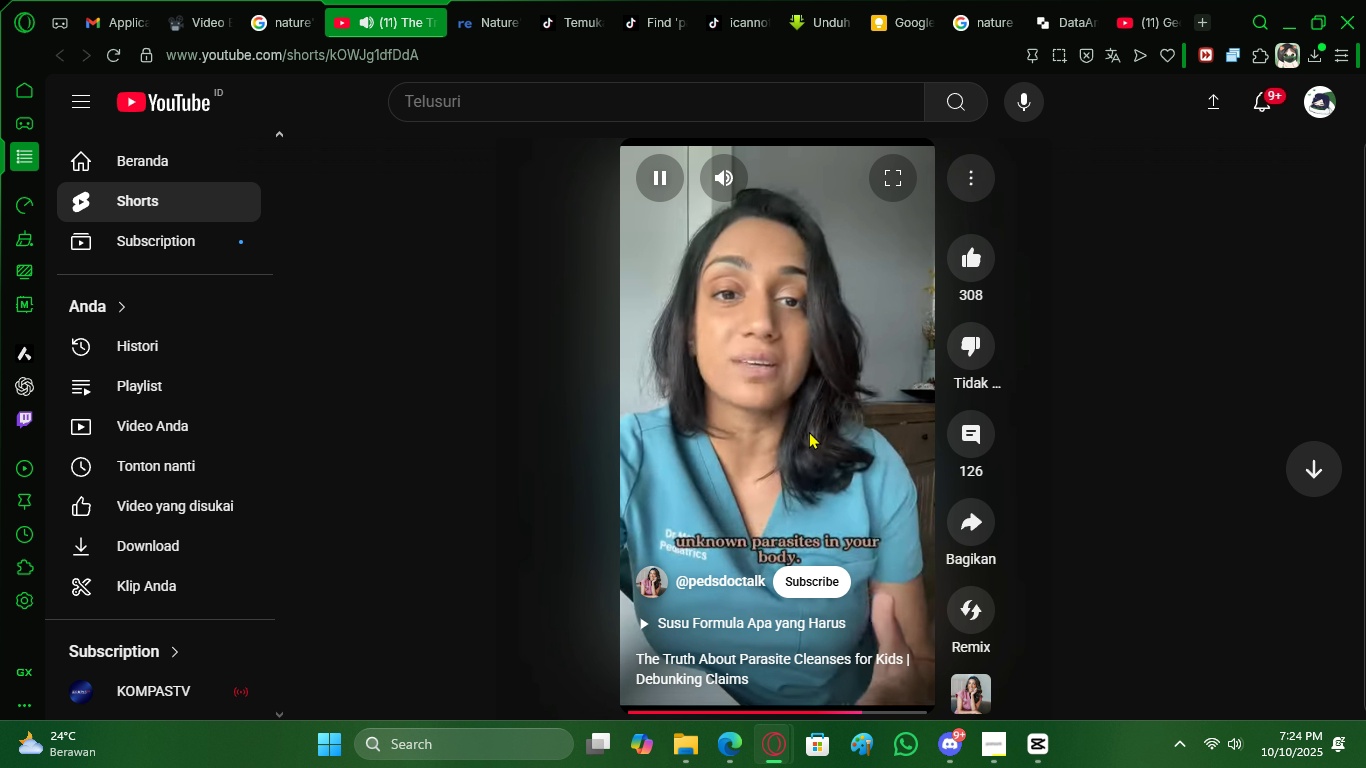 
wait(15.39)
 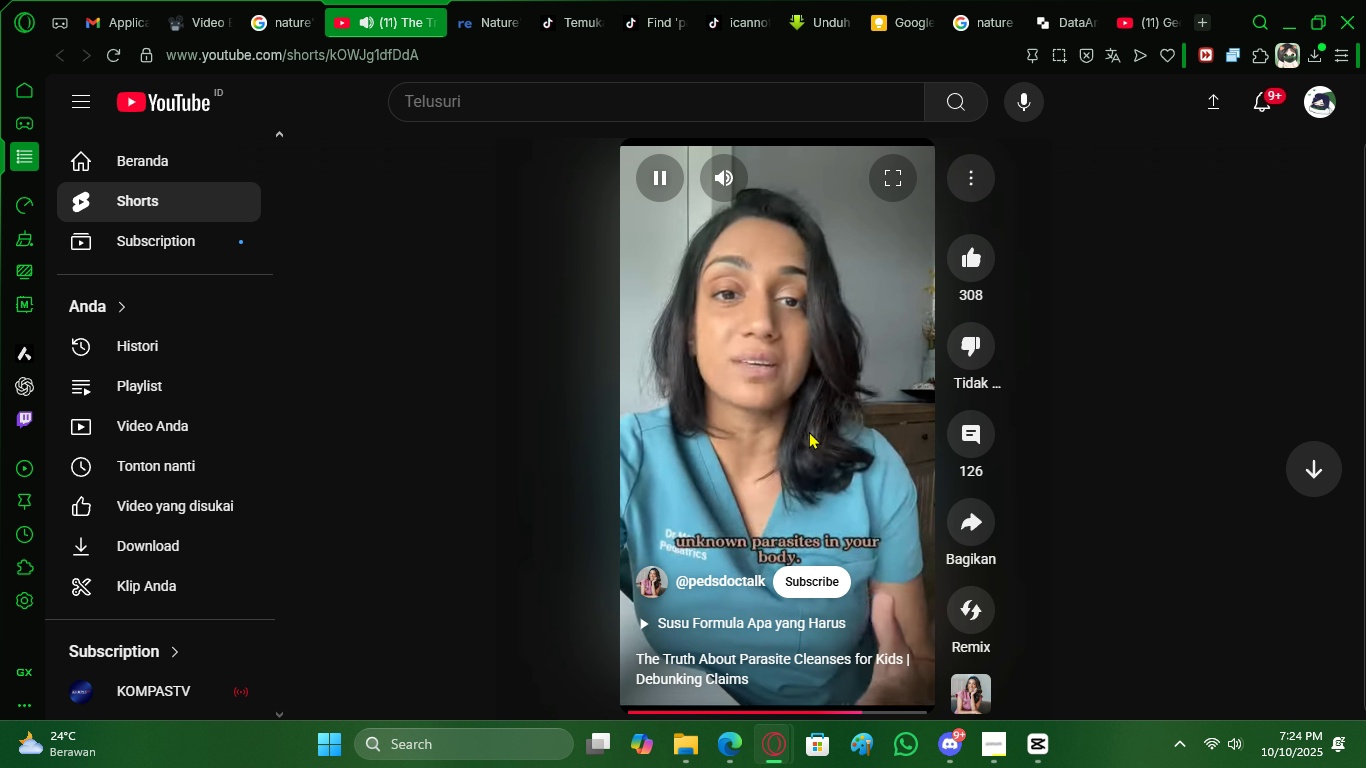 
left_click([766, 332])
 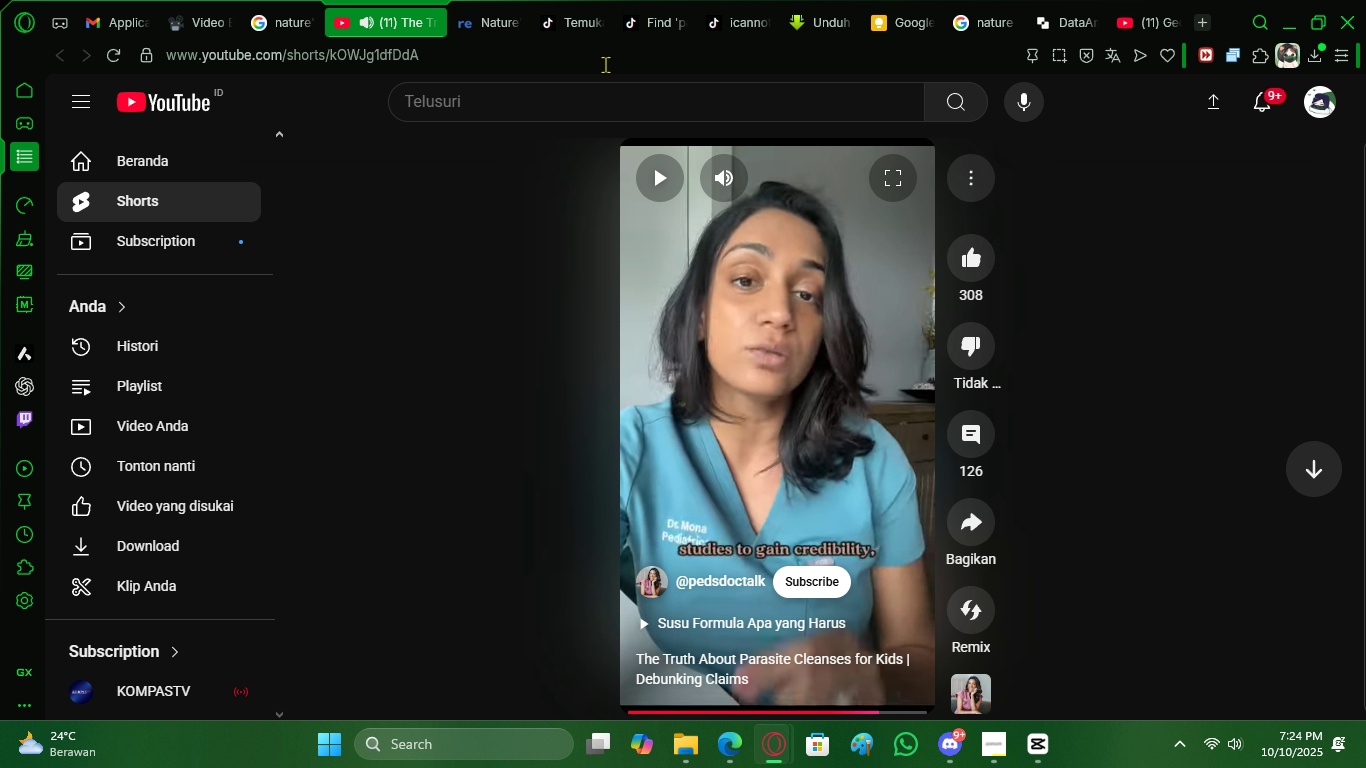 
left_click([605, 64])
 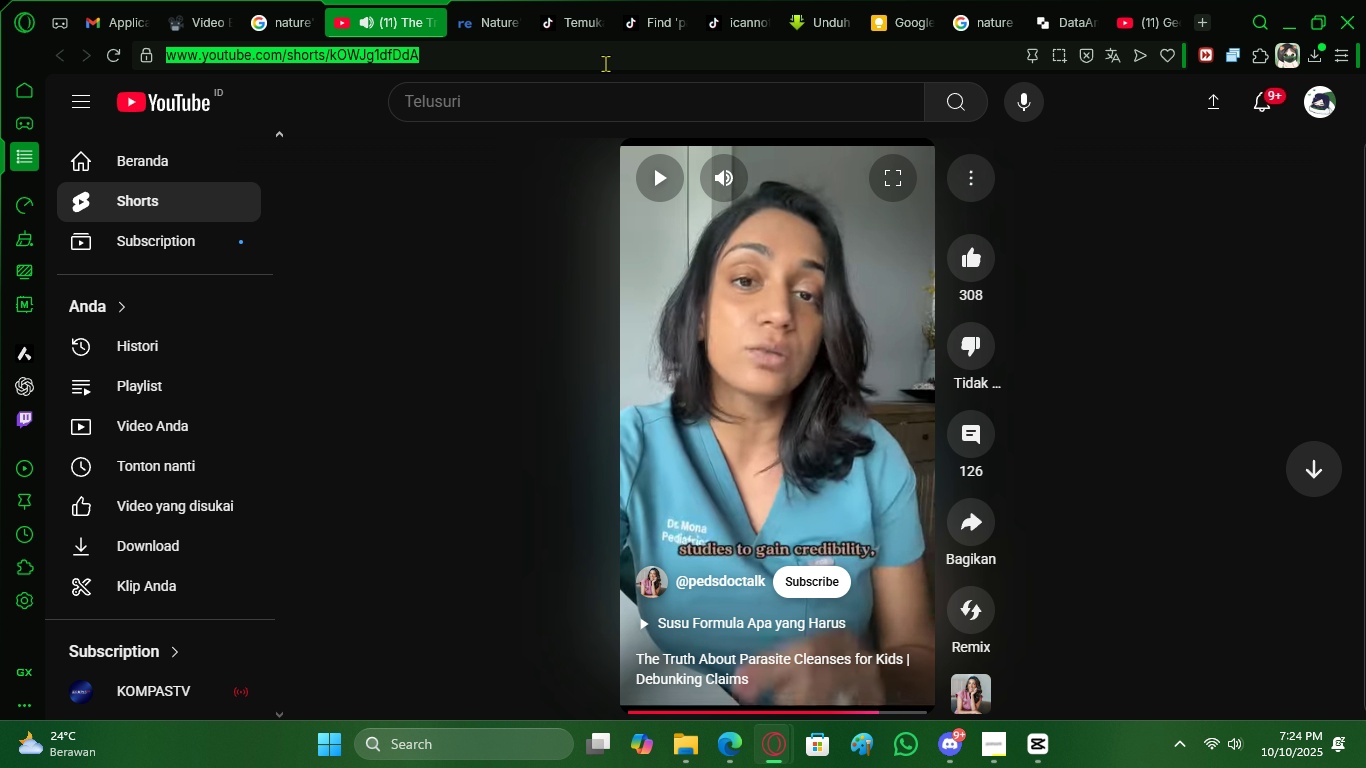 
key(Control+C)
 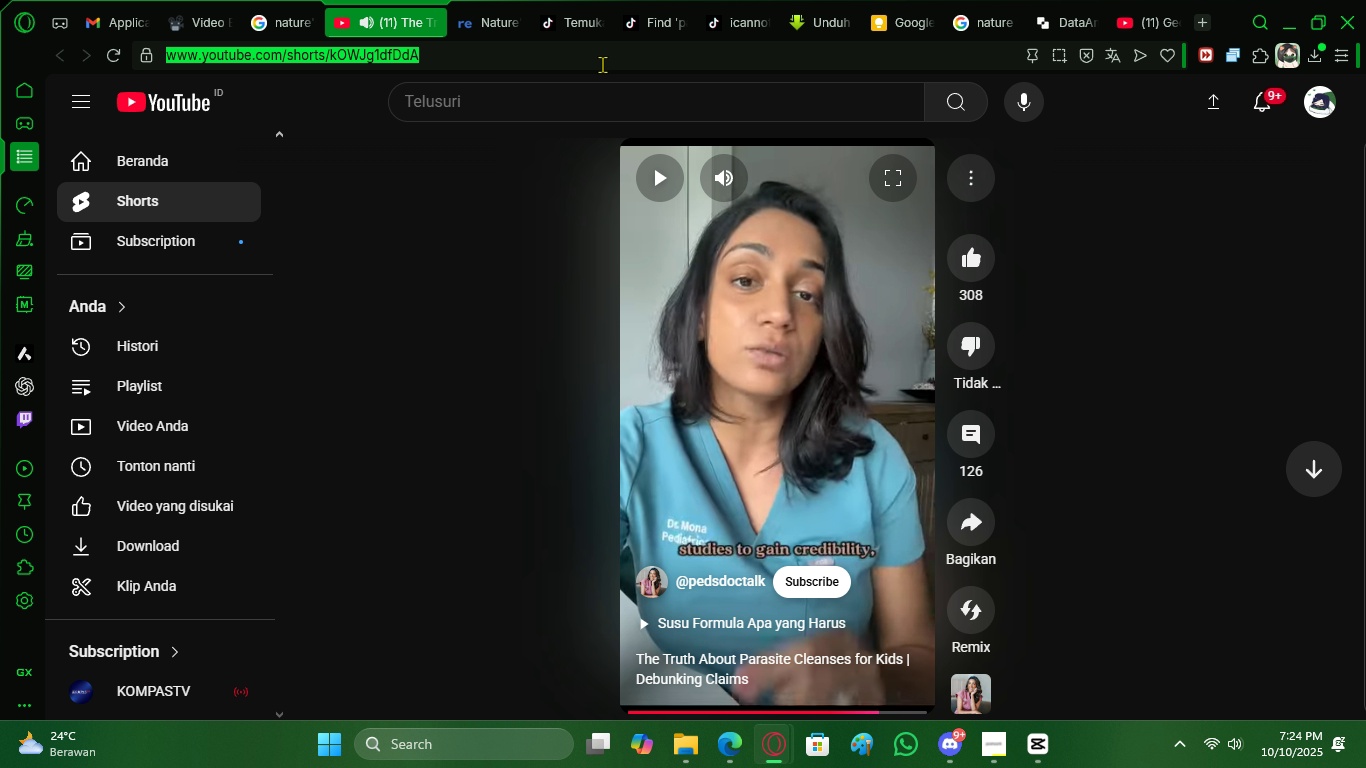 
key(Control+C)
 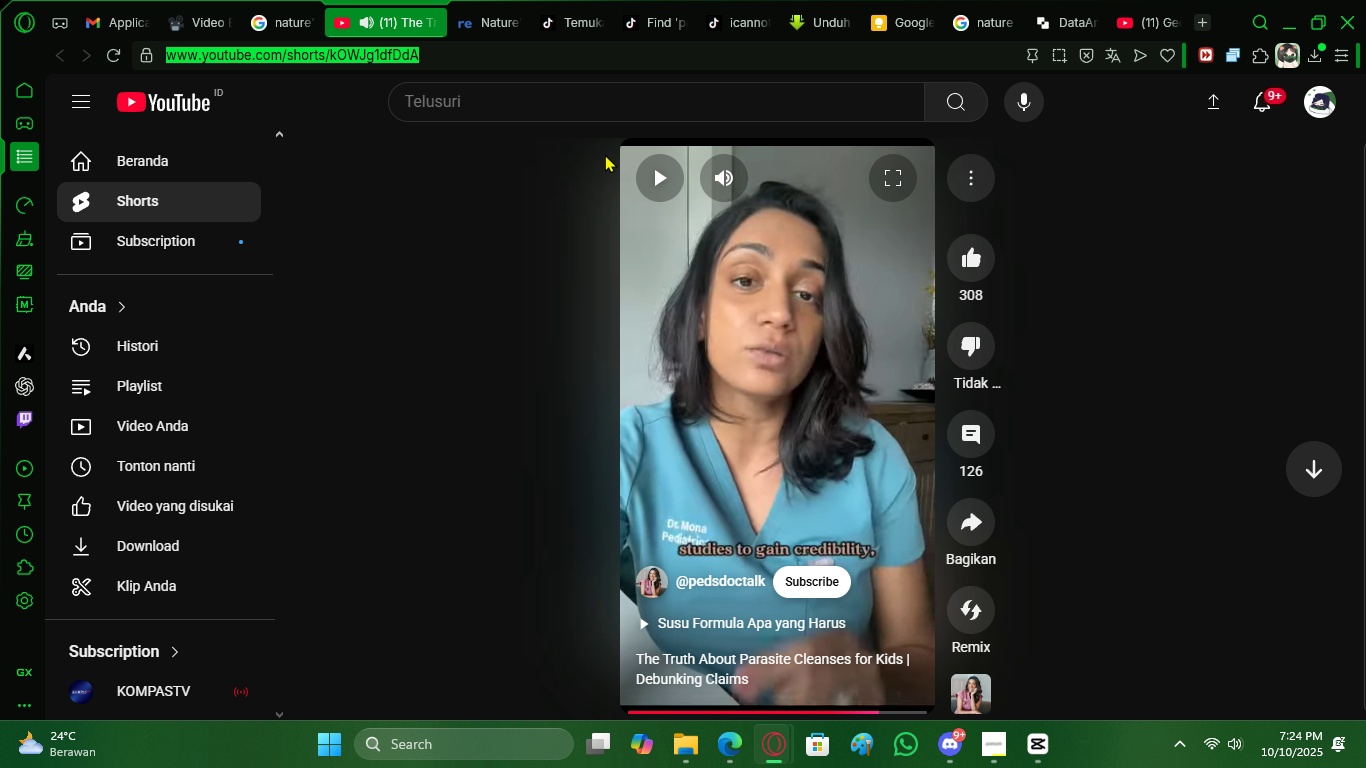 
key(Control+C)
 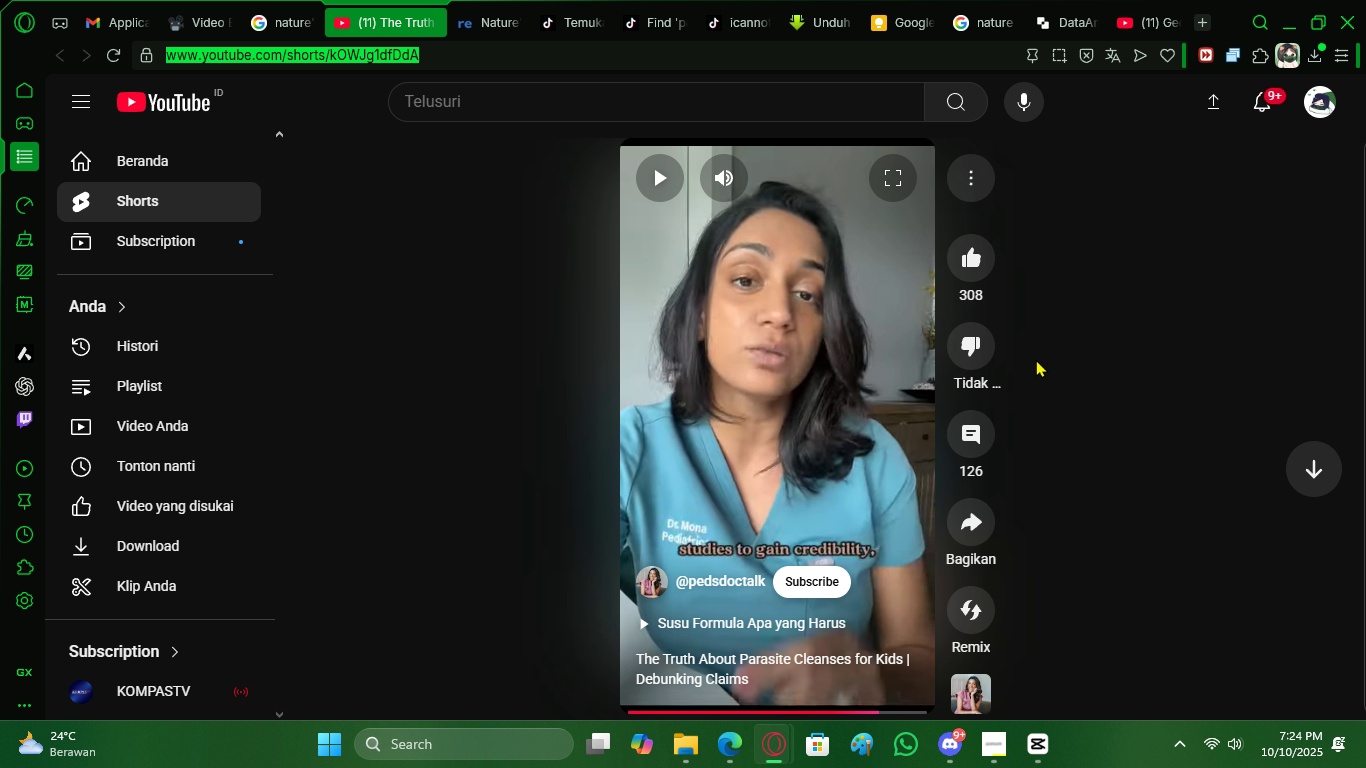 
key(Control+C)
 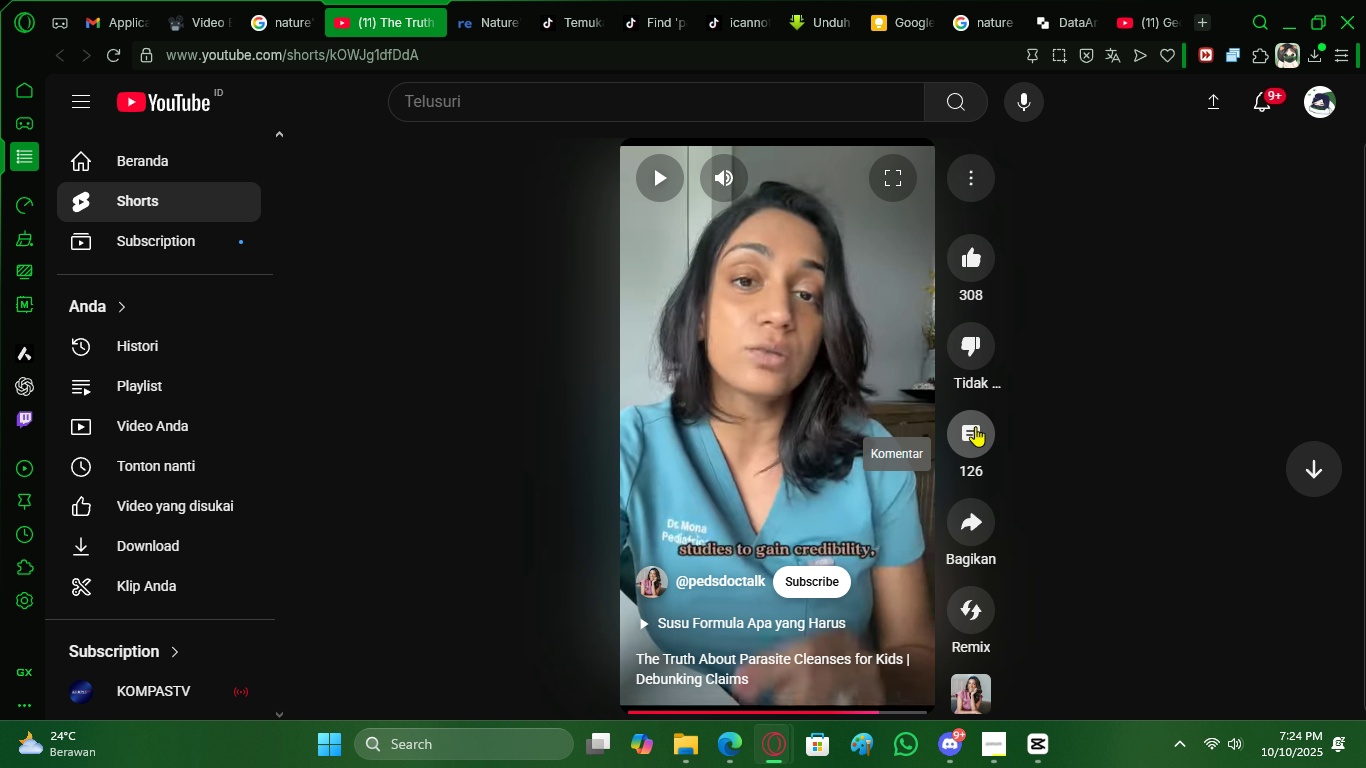 
left_click([975, 426])
 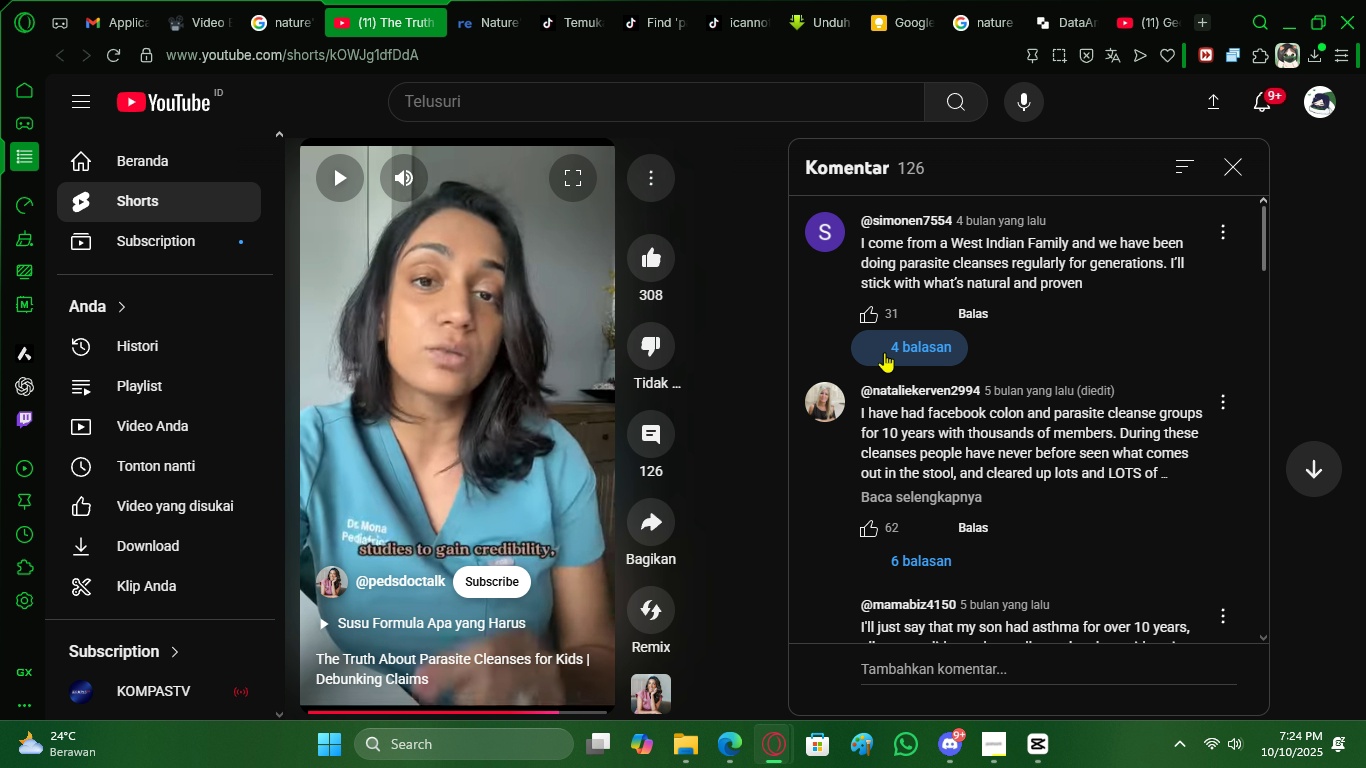 
left_click_drag(start_coordinate=[959, 248], to_coordinate=[1142, 286])
 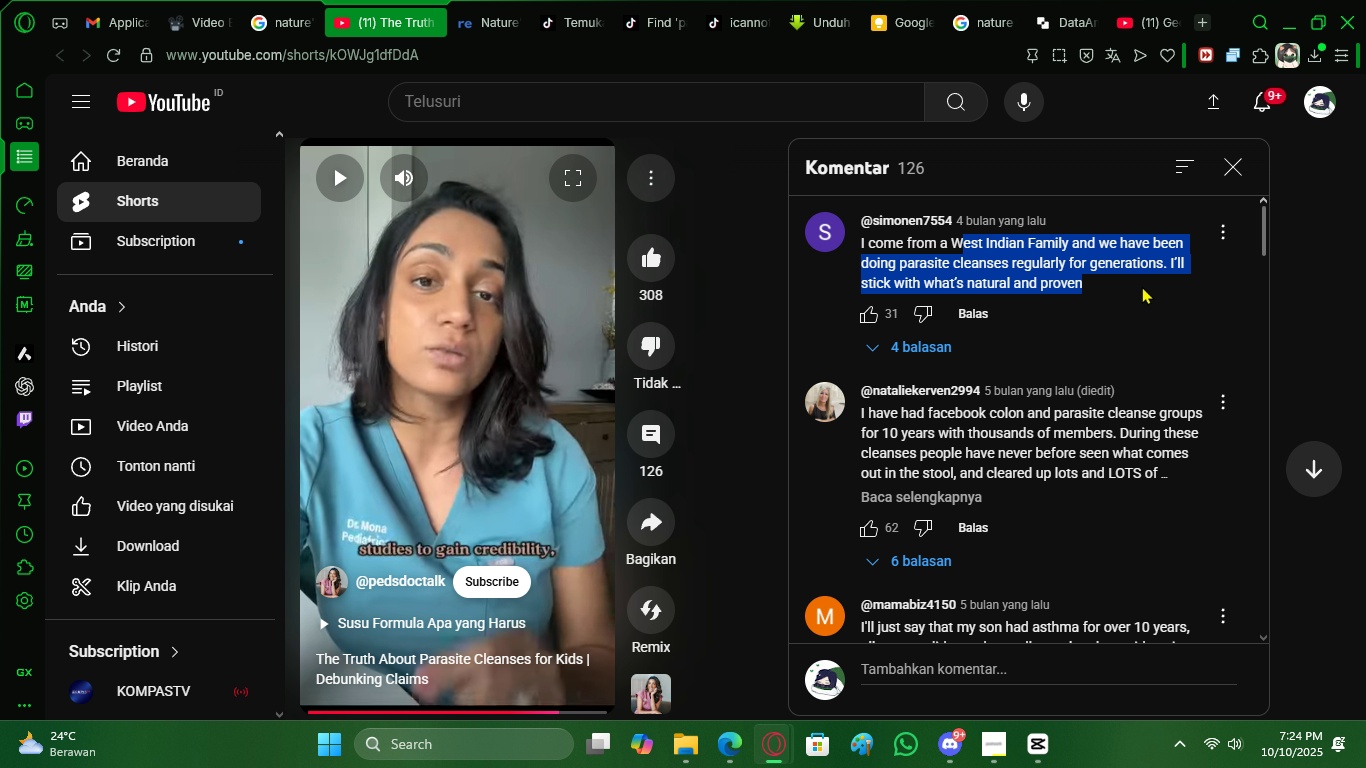 
left_click([1142, 286])
 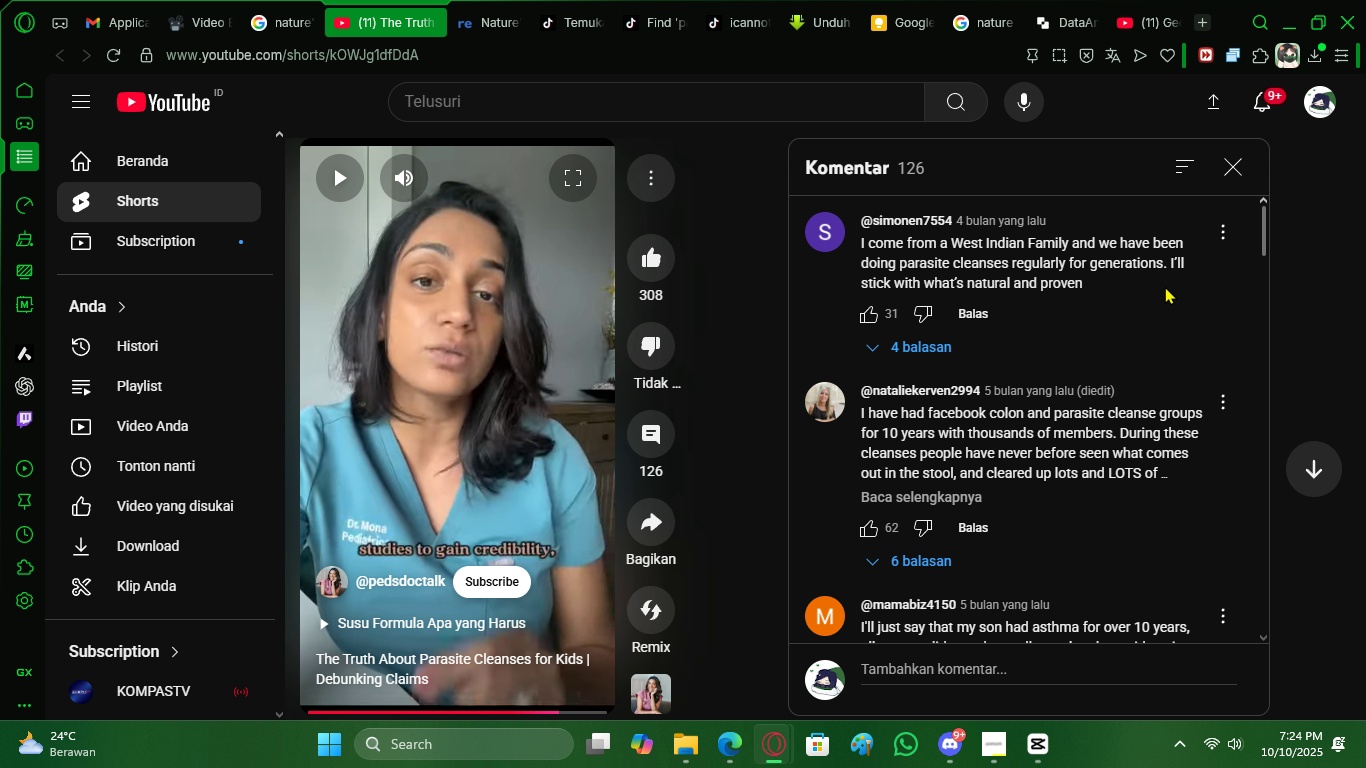 
left_click_drag(start_coordinate=[1165, 286], to_coordinate=[854, 249])
 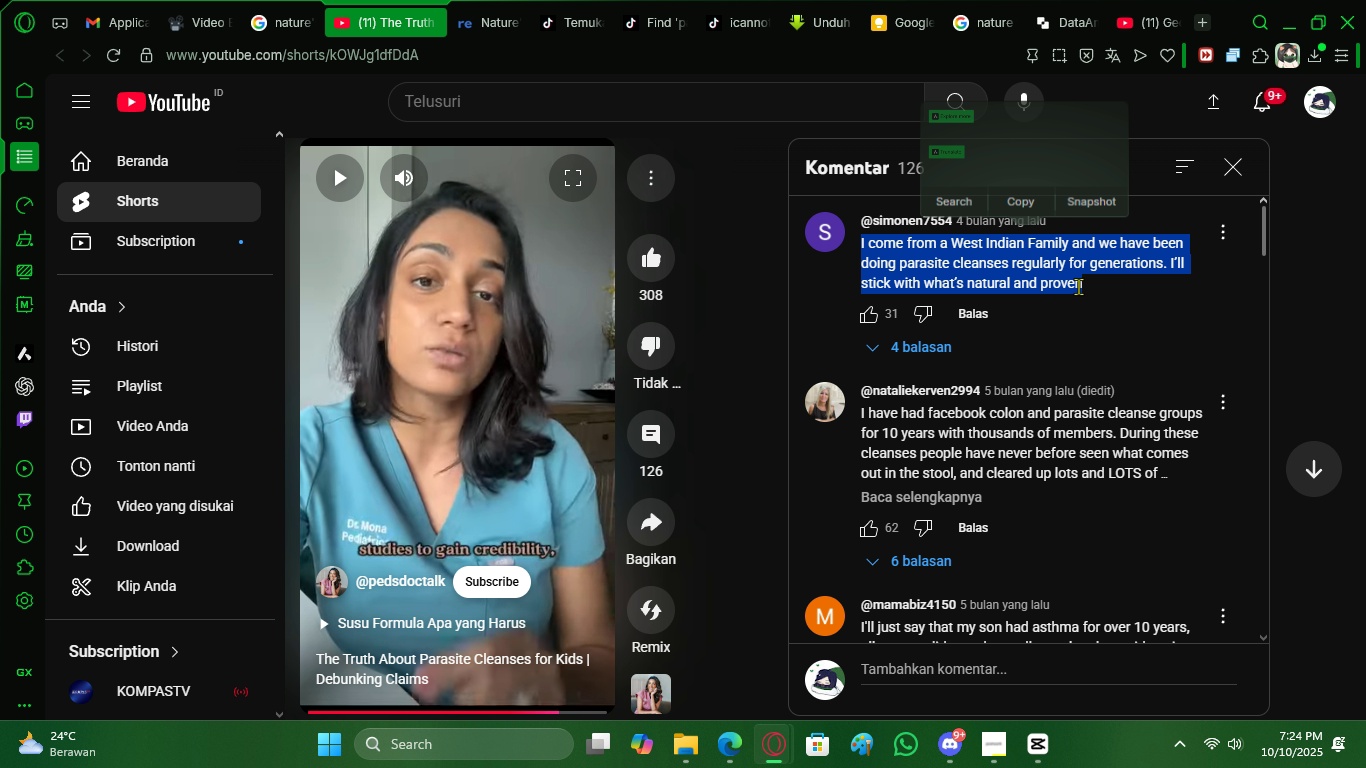 
left_click([1078, 286])
 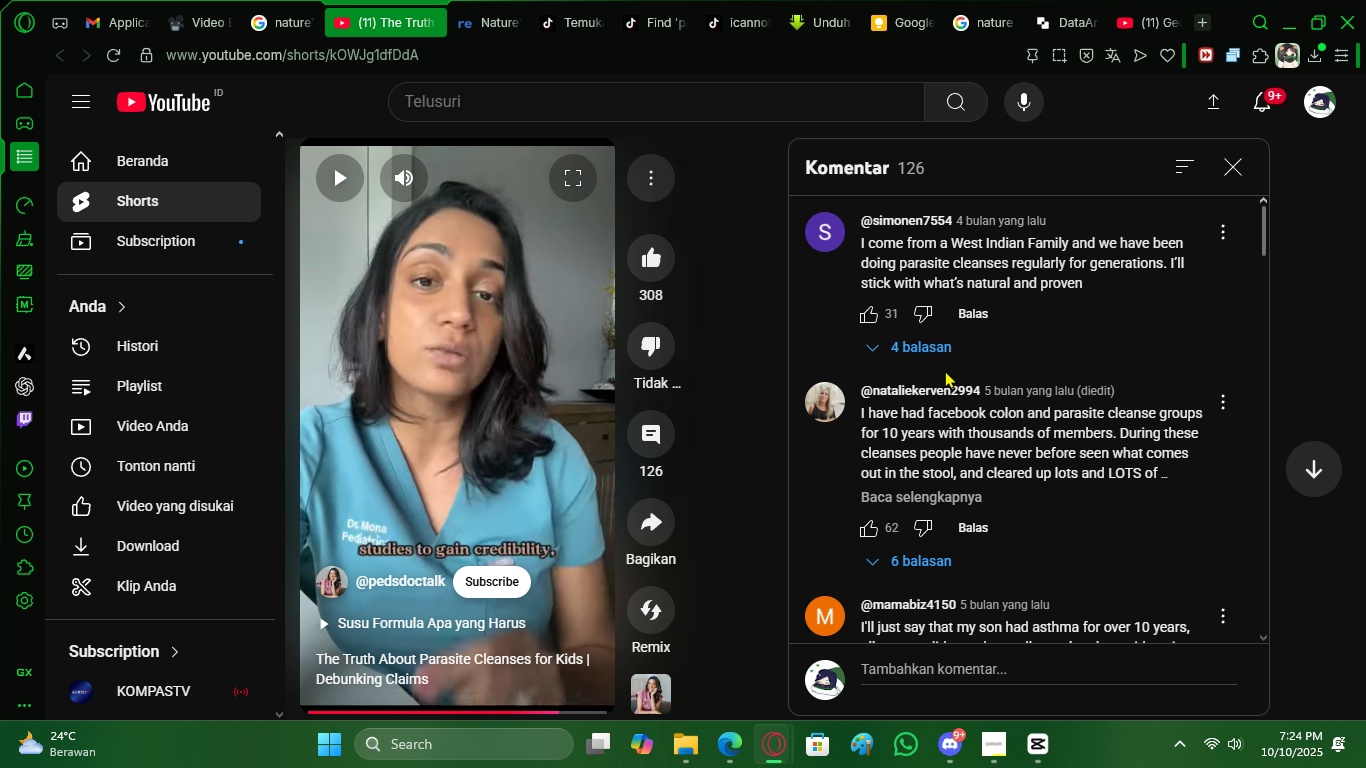 
scroll: coordinate [937, 377], scroll_direction: down, amount: 1.0
 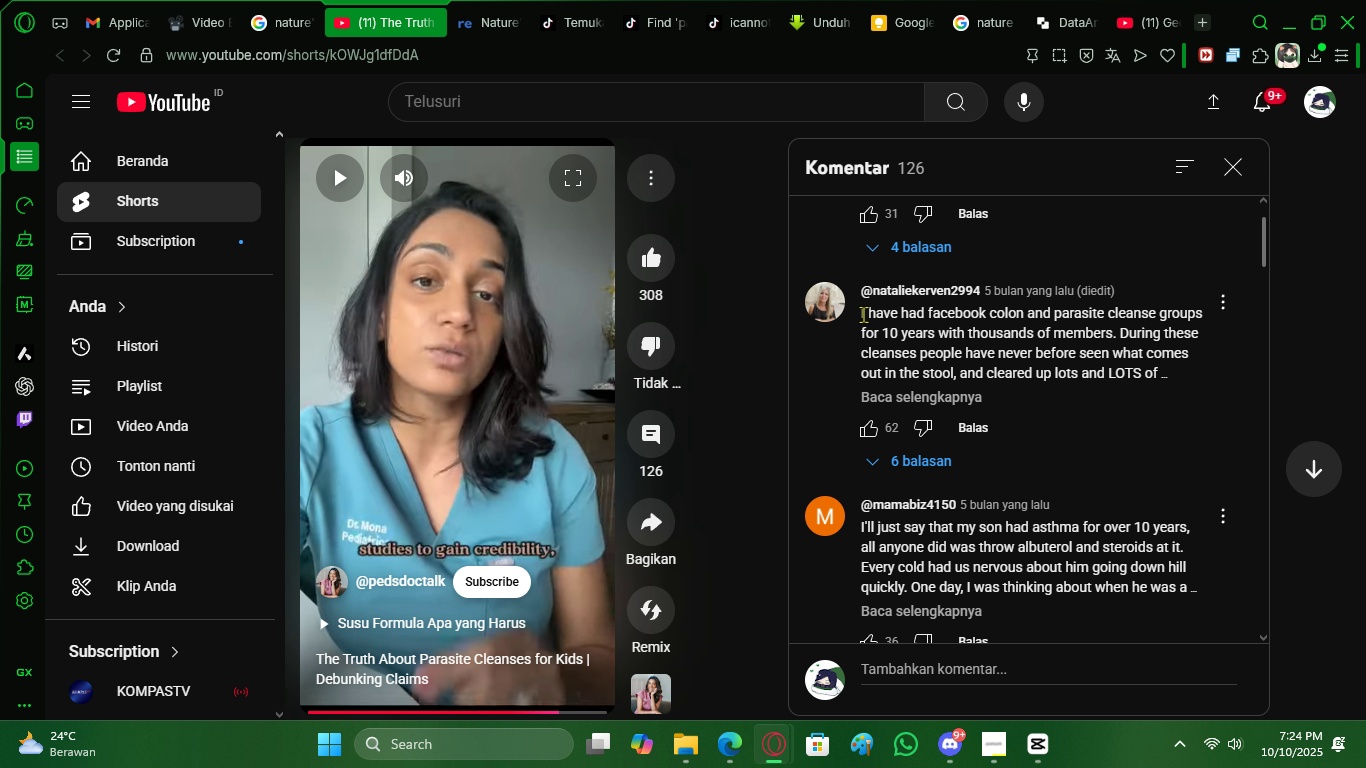 
left_click_drag(start_coordinate=[862, 312], to_coordinate=[1060, 391])
 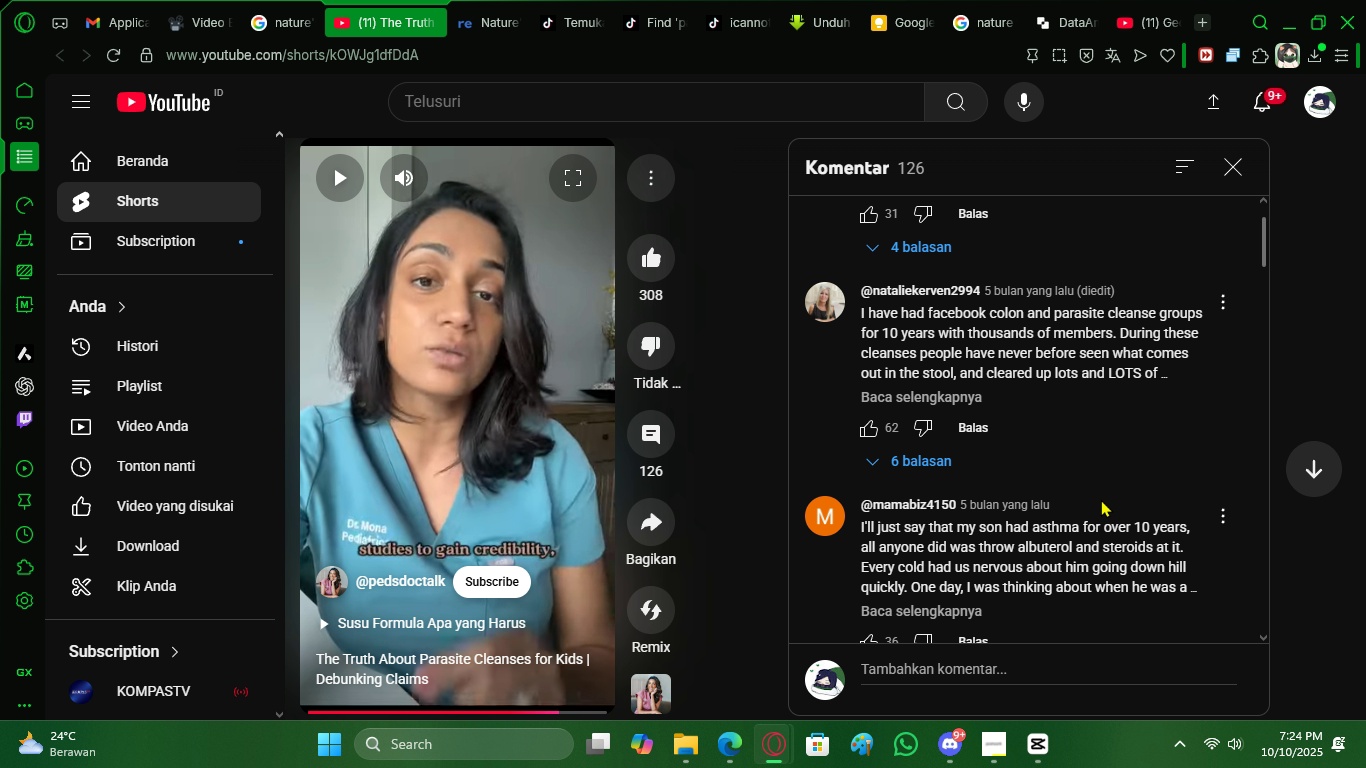 
scroll: coordinate [1095, 496], scroll_direction: down, amount: 3.0
 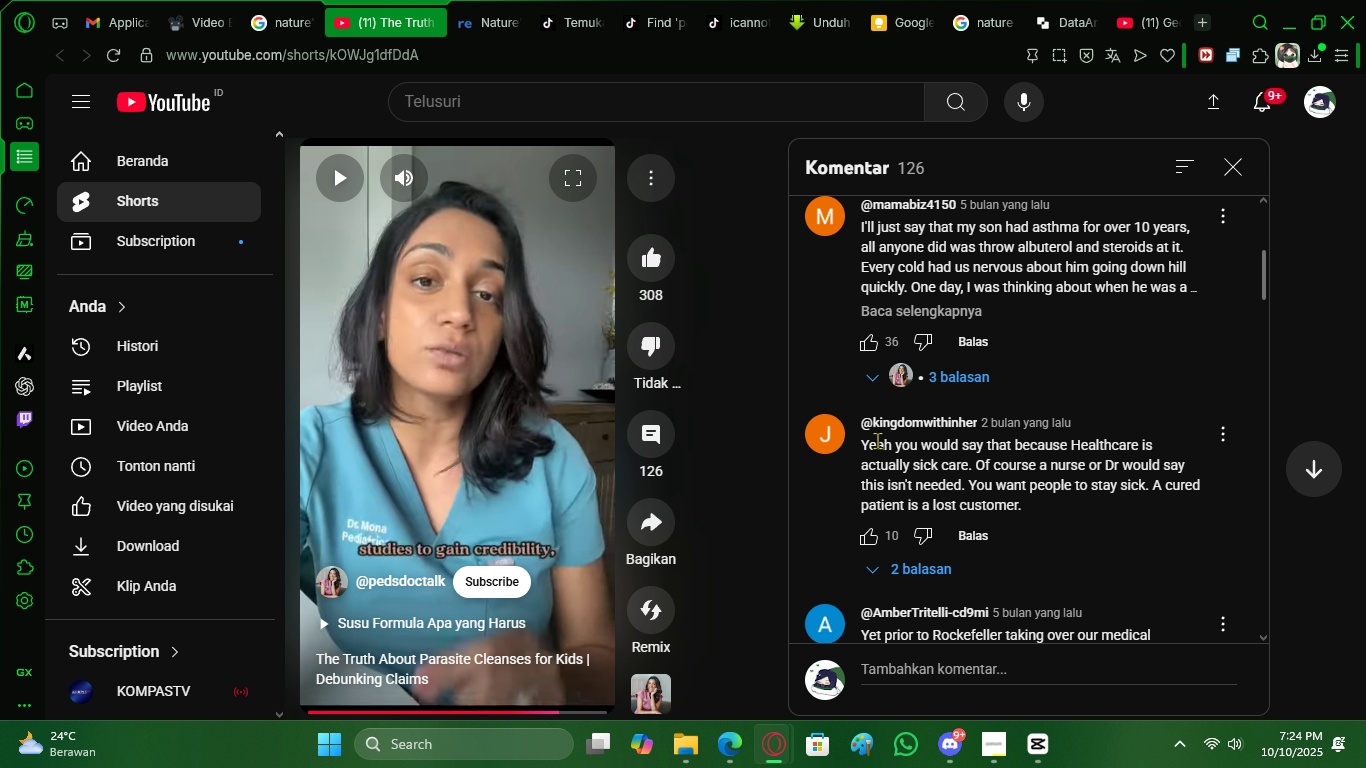 
left_click_drag(start_coordinate=[865, 440], to_coordinate=[1059, 511])
 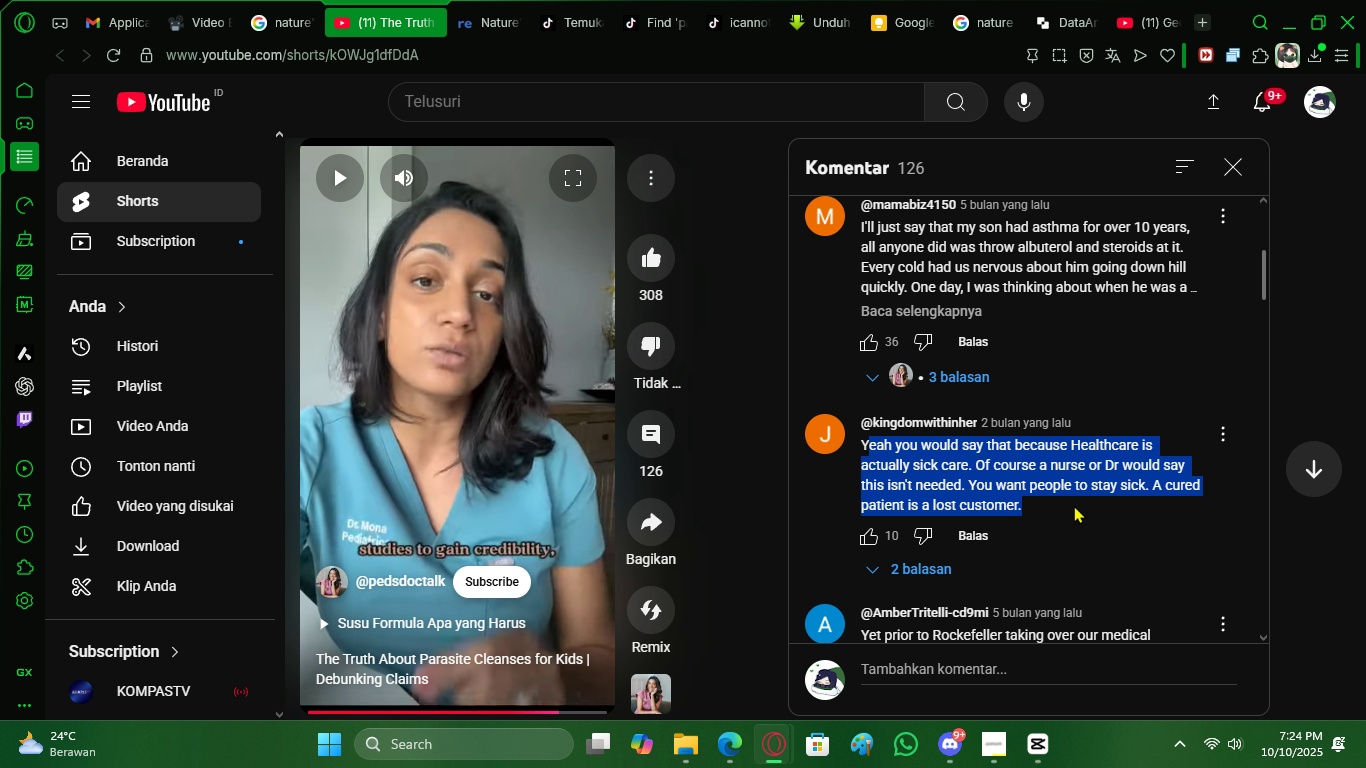 
left_click([1074, 505])
 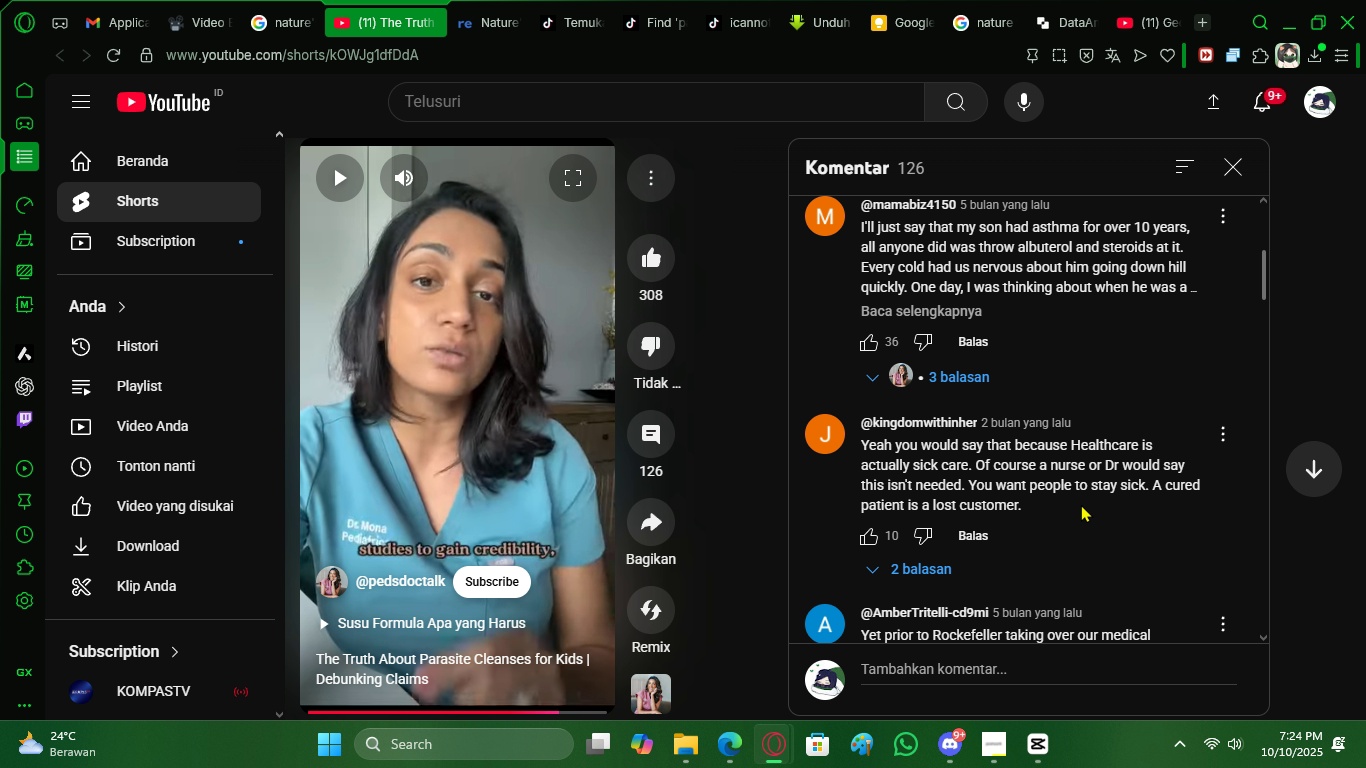 
left_click_drag(start_coordinate=[1086, 505], to_coordinate=[856, 454])
 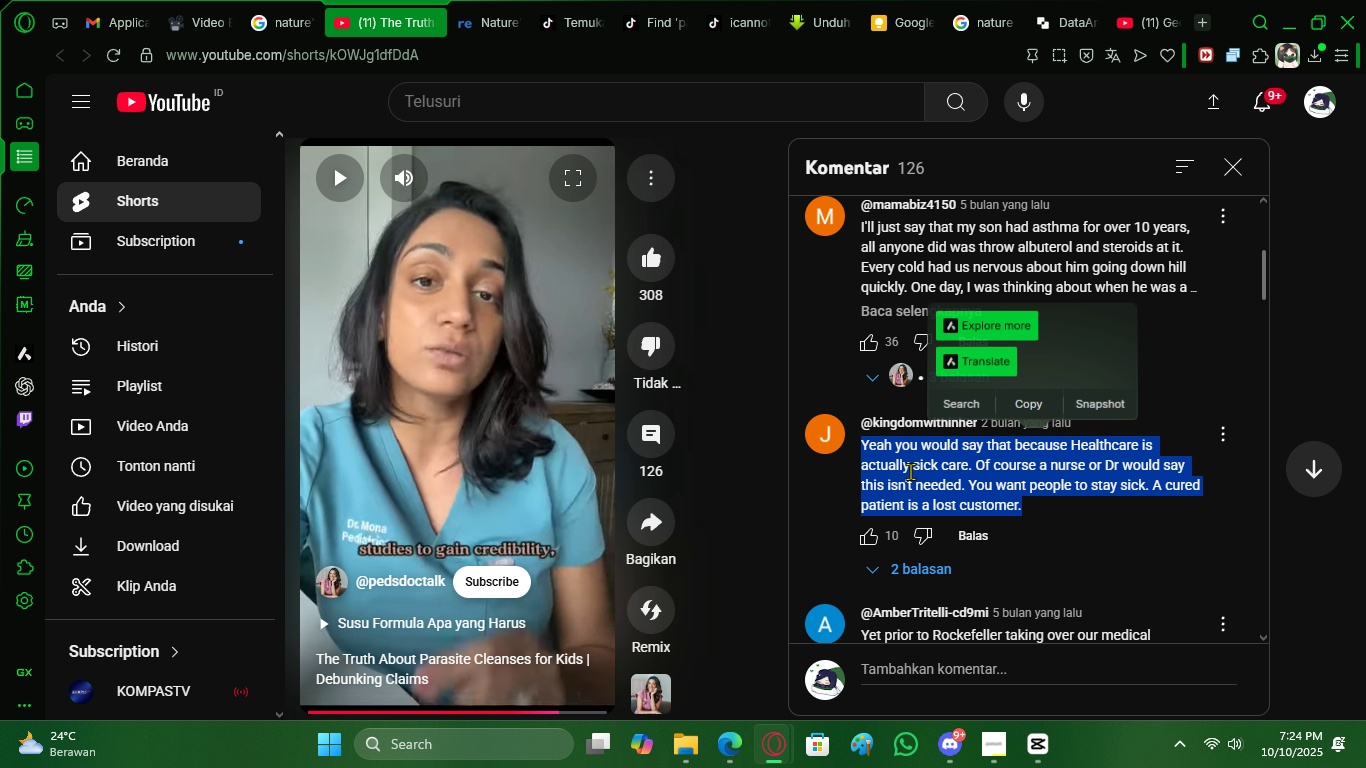 
left_click([910, 471])
 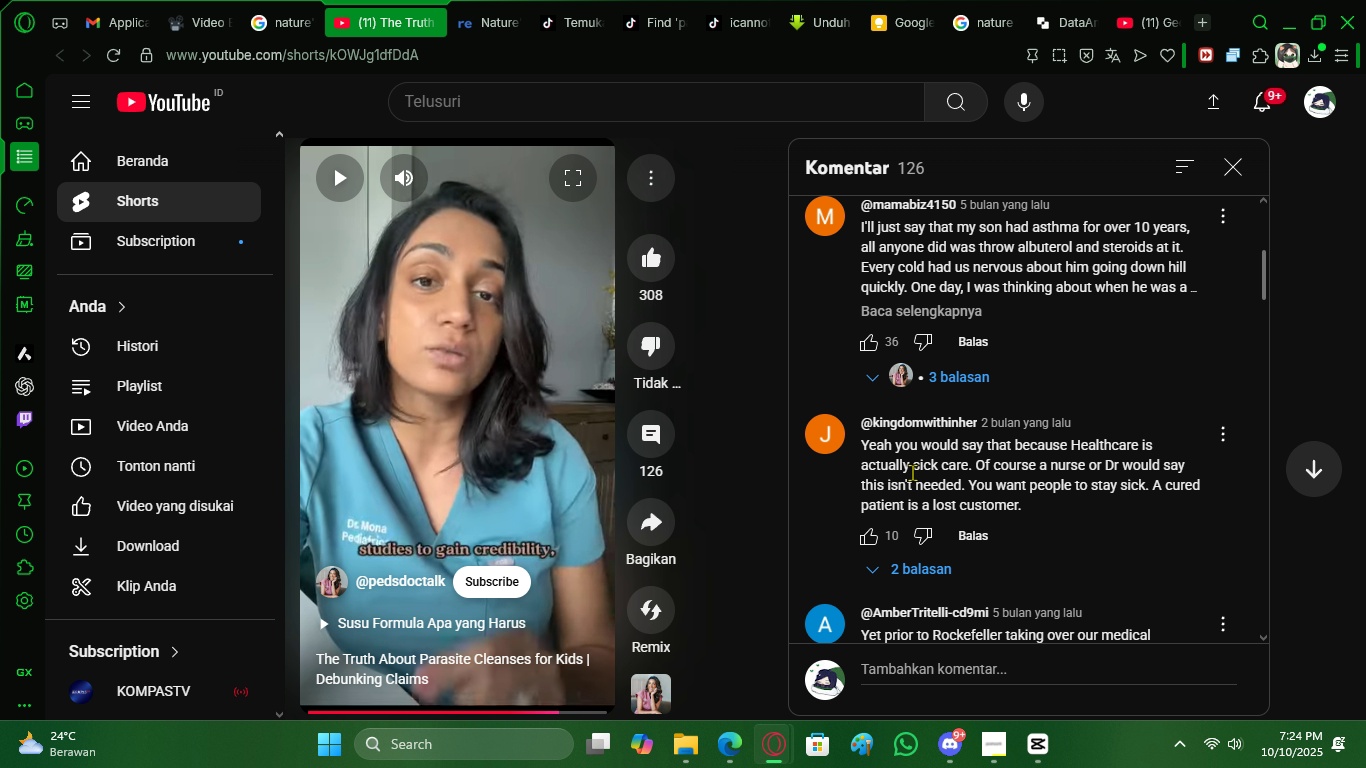 
scroll: coordinate [909, 472], scroll_direction: down, amount: 3.0
 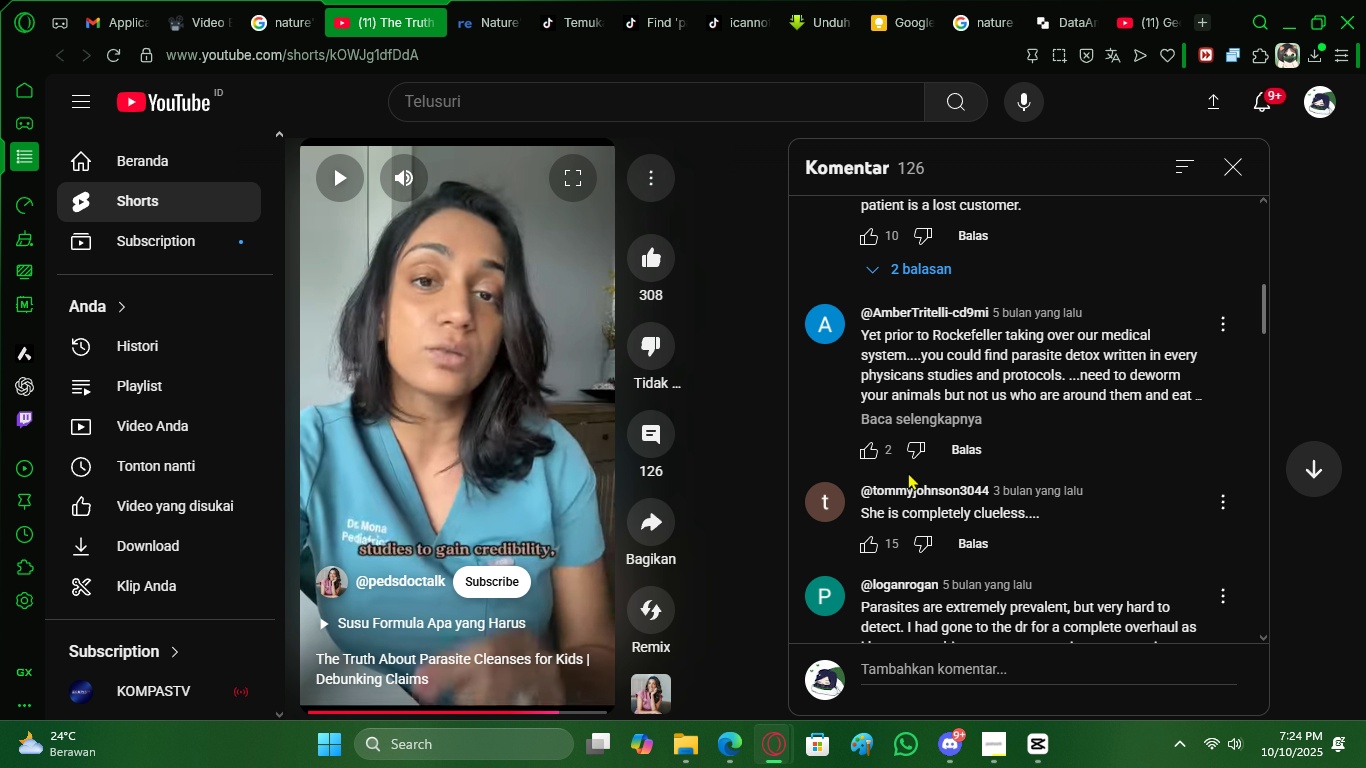 
scroll: coordinate [908, 472], scroll_direction: up, amount: 1.0
 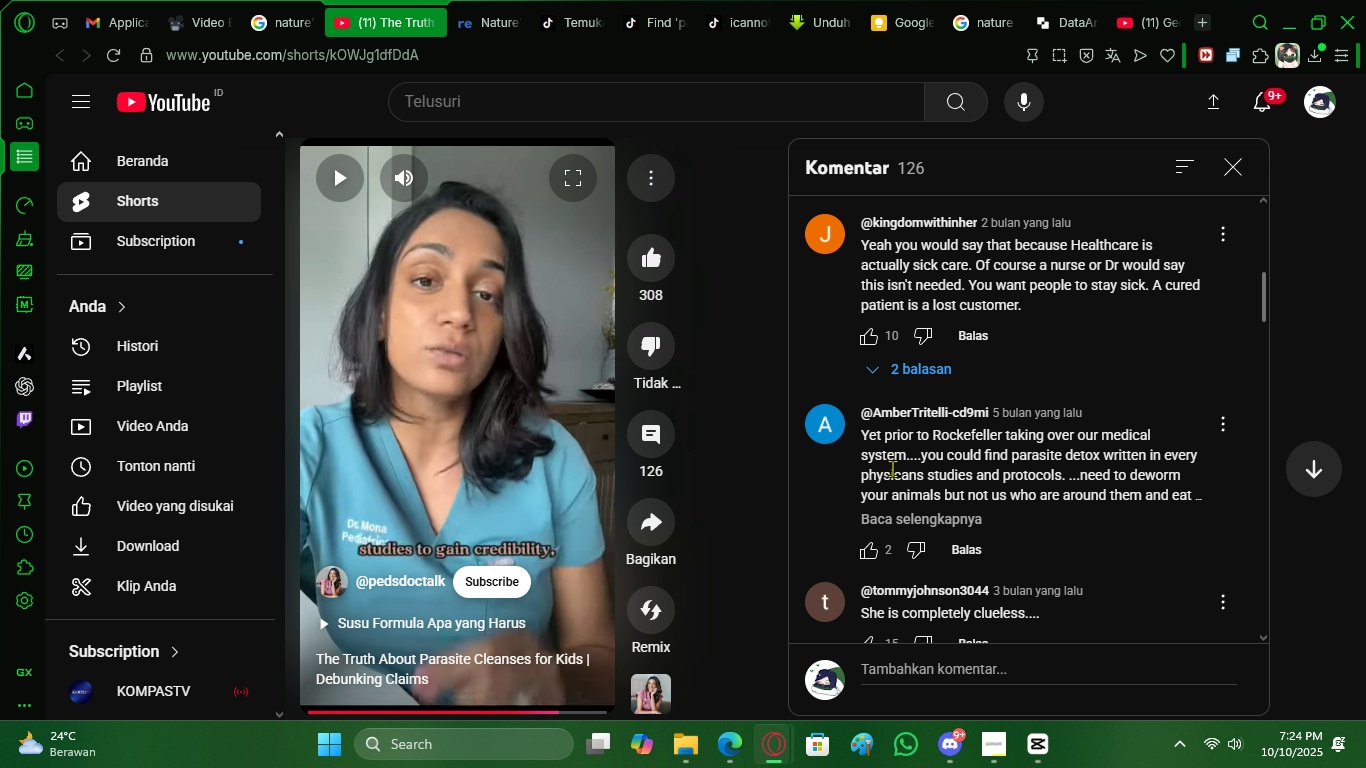 
scroll: coordinate [890, 466], scroll_direction: none, amount: 0.0
 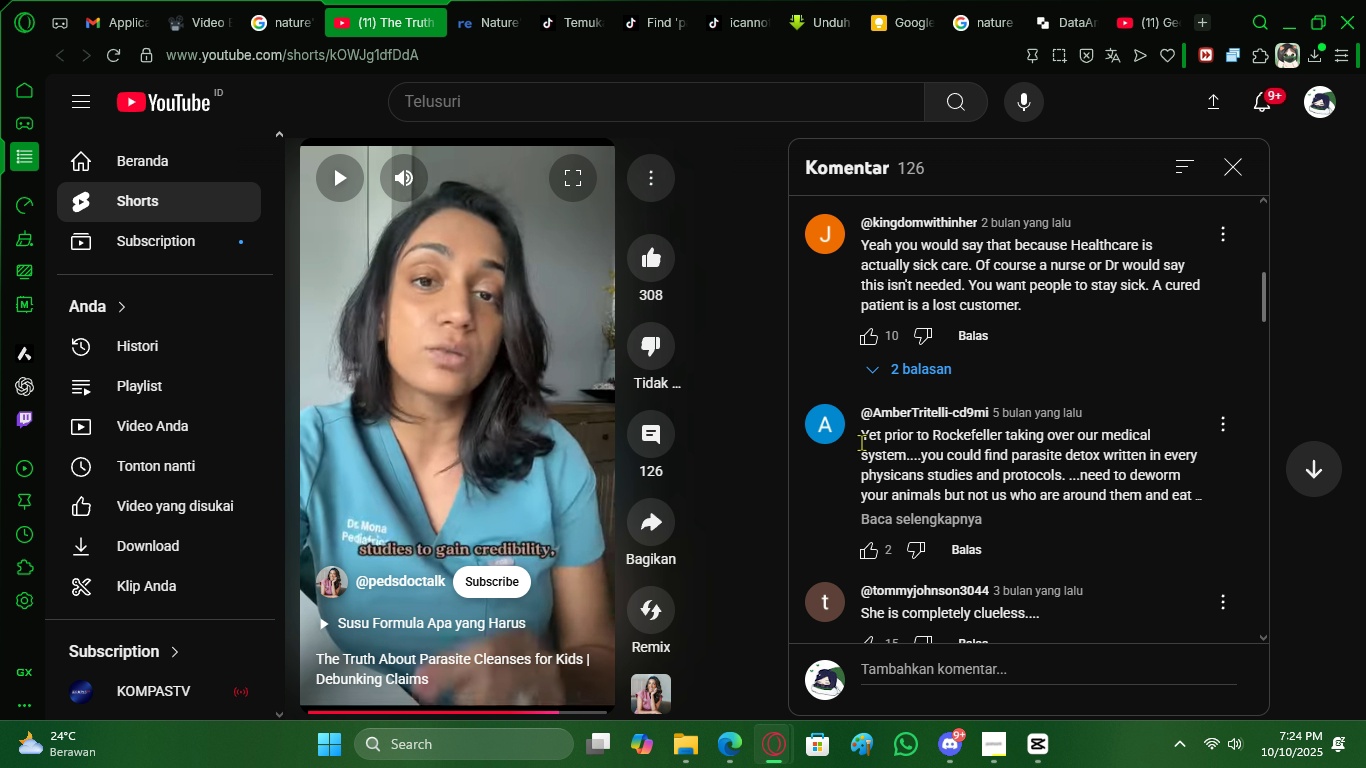 
left_click_drag(start_coordinate=[861, 442], to_coordinate=[1045, 518])
 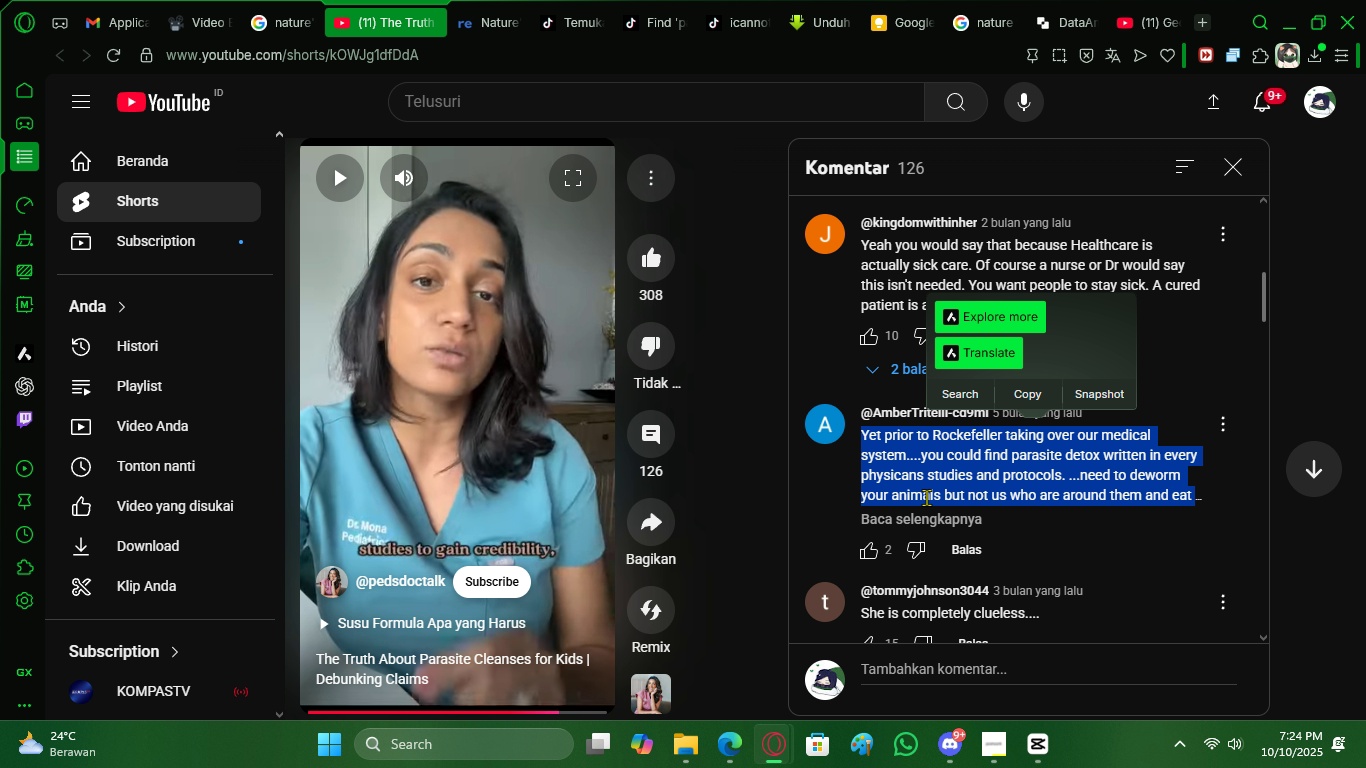 
scroll: coordinate [926, 497], scroll_direction: down, amount: 3.0
 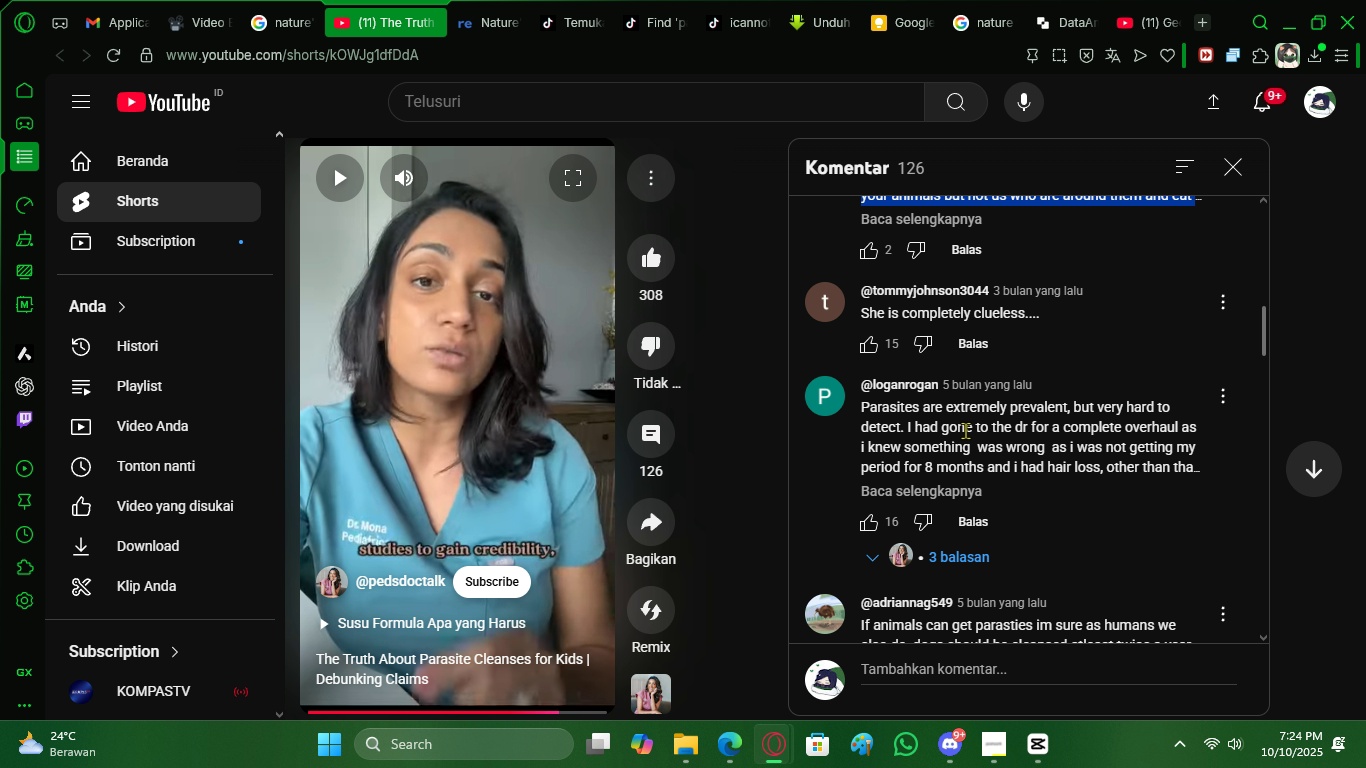 
left_click([965, 430])
 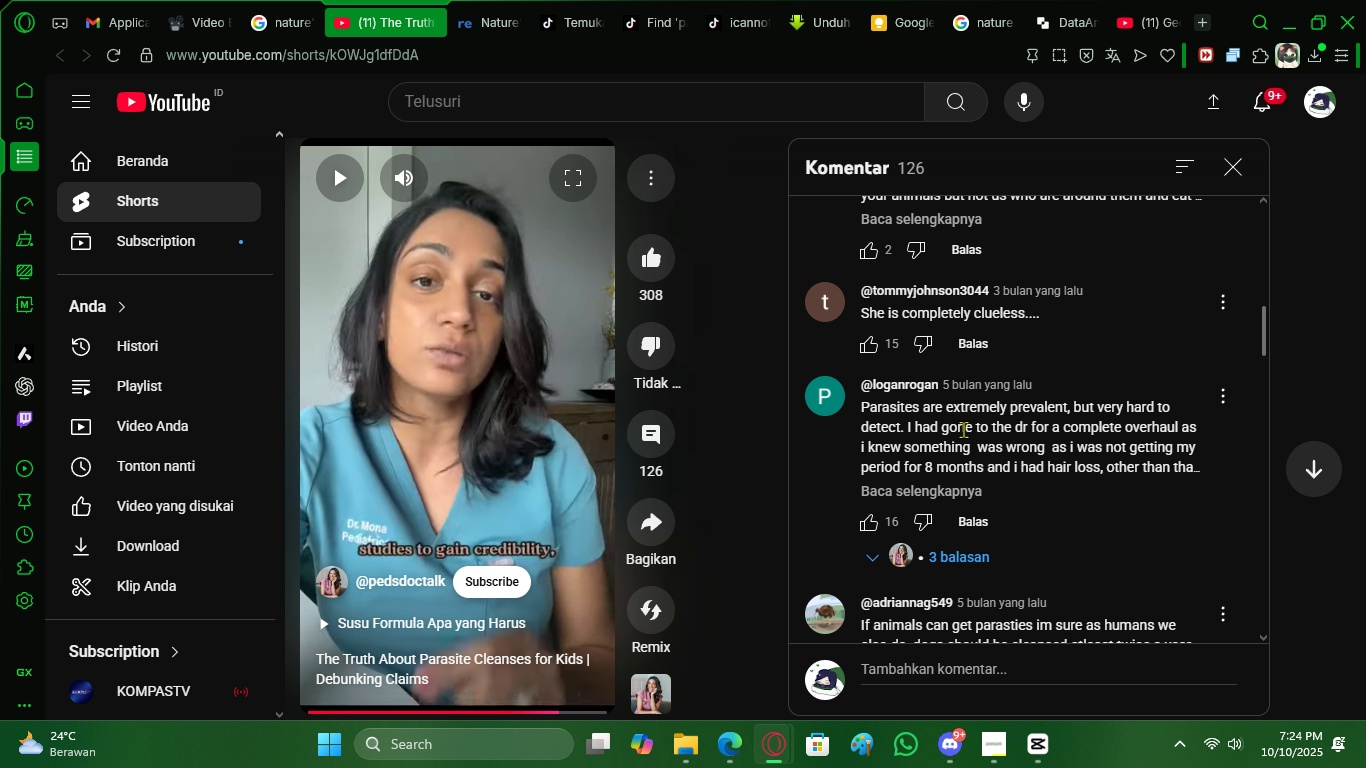 
scroll: coordinate [959, 428], scroll_direction: down, amount: 5.0
 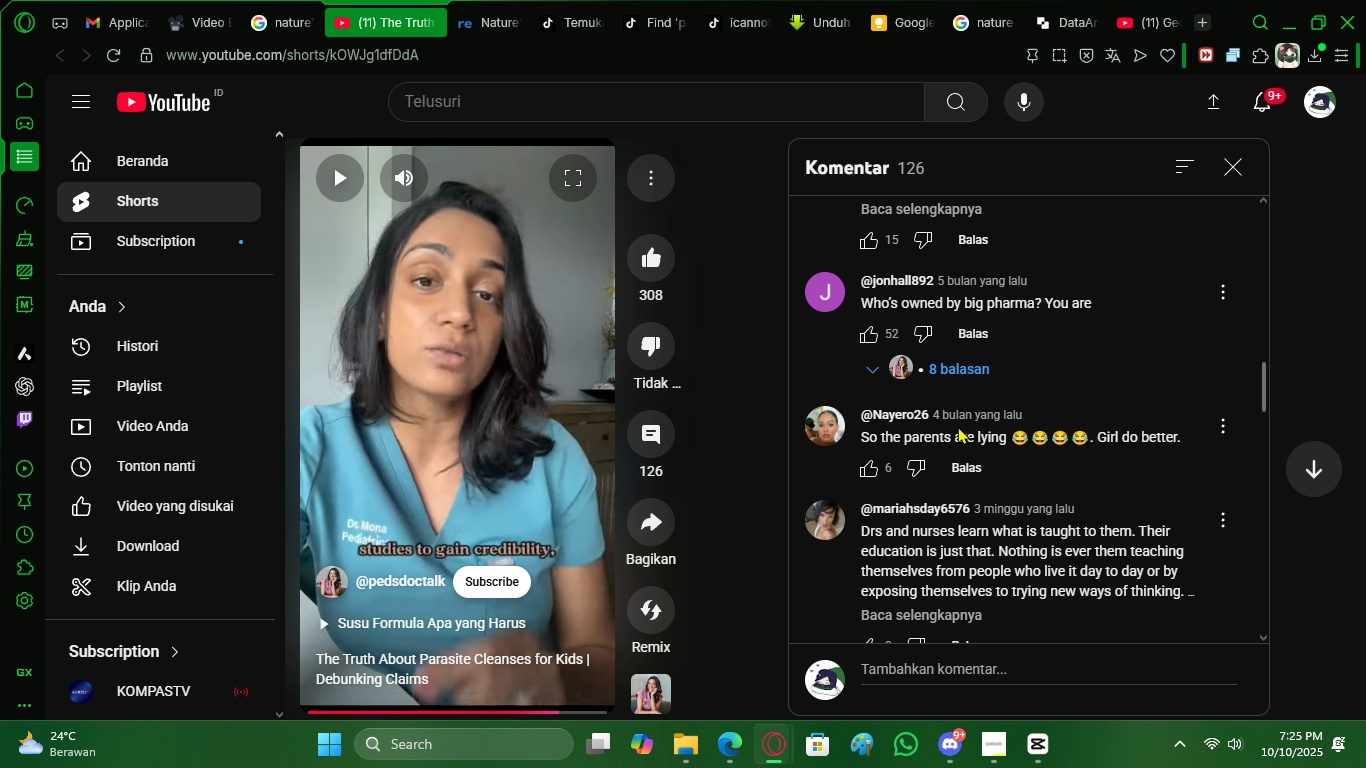 
wait(5.28)
 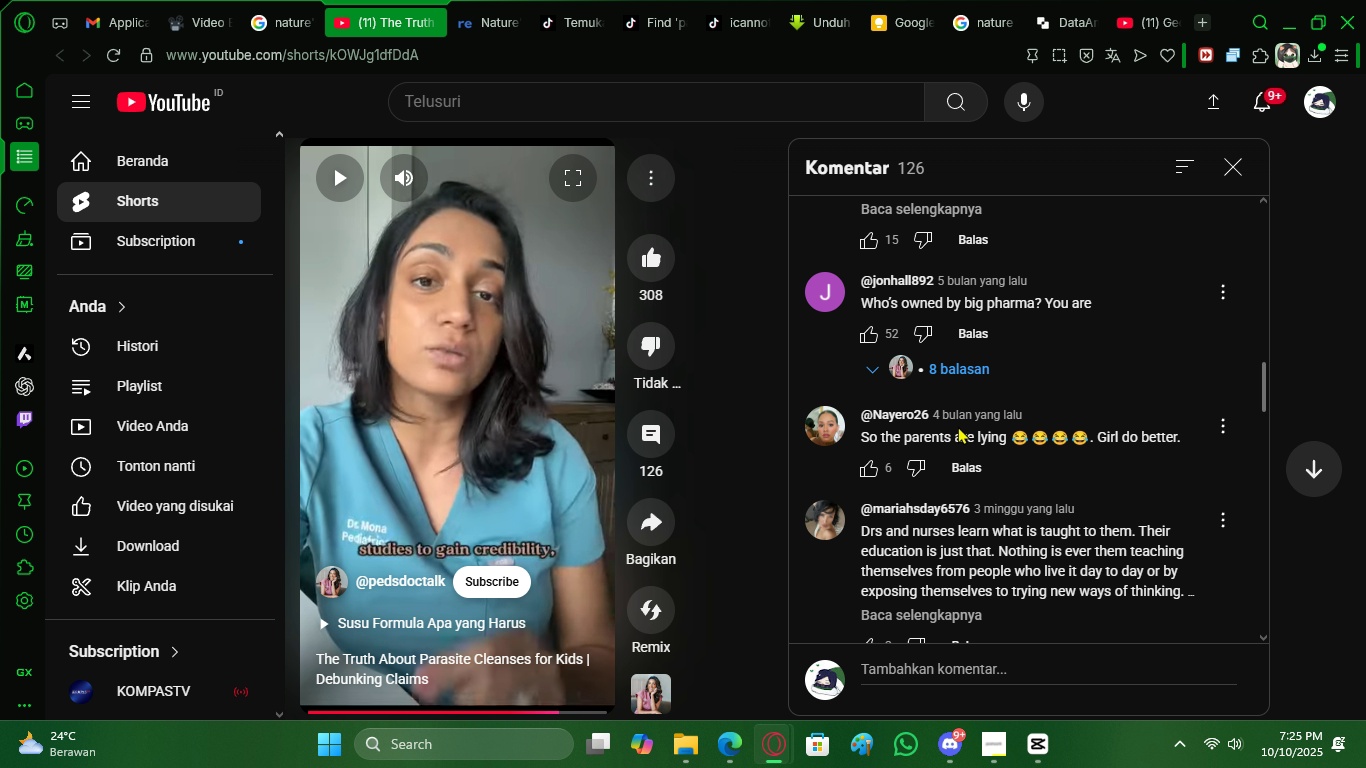 
scroll: coordinate [899, 396], scroll_direction: down, amount: 2.0
 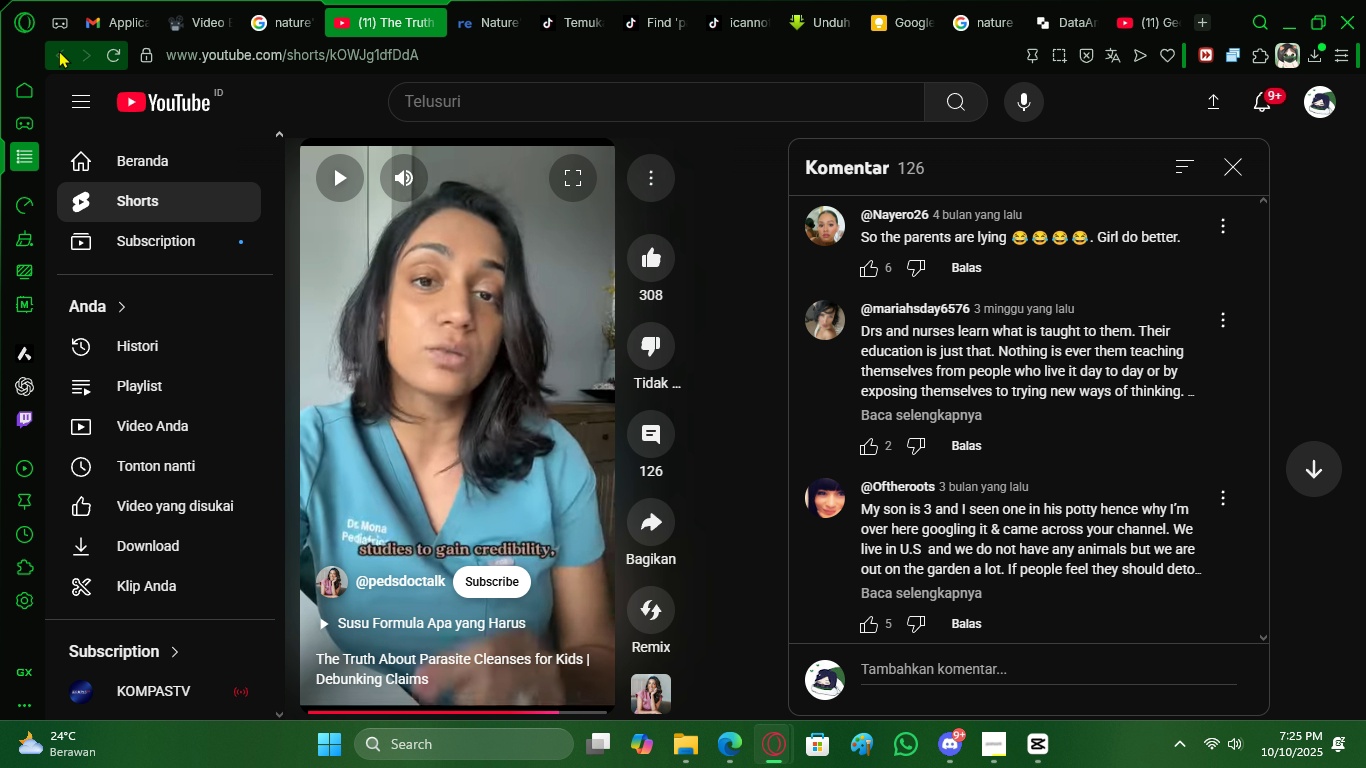 
left_click([59, 50])
 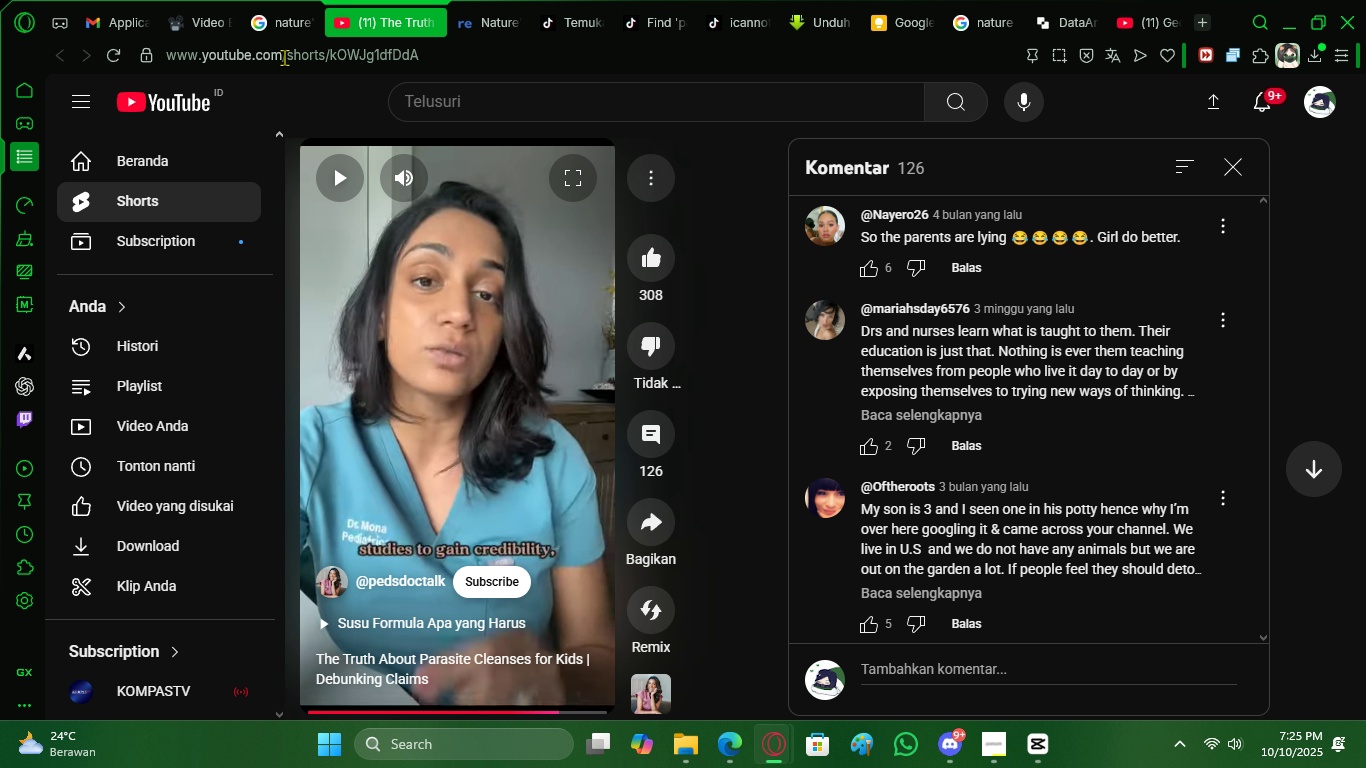 
left_click([428, 16])
 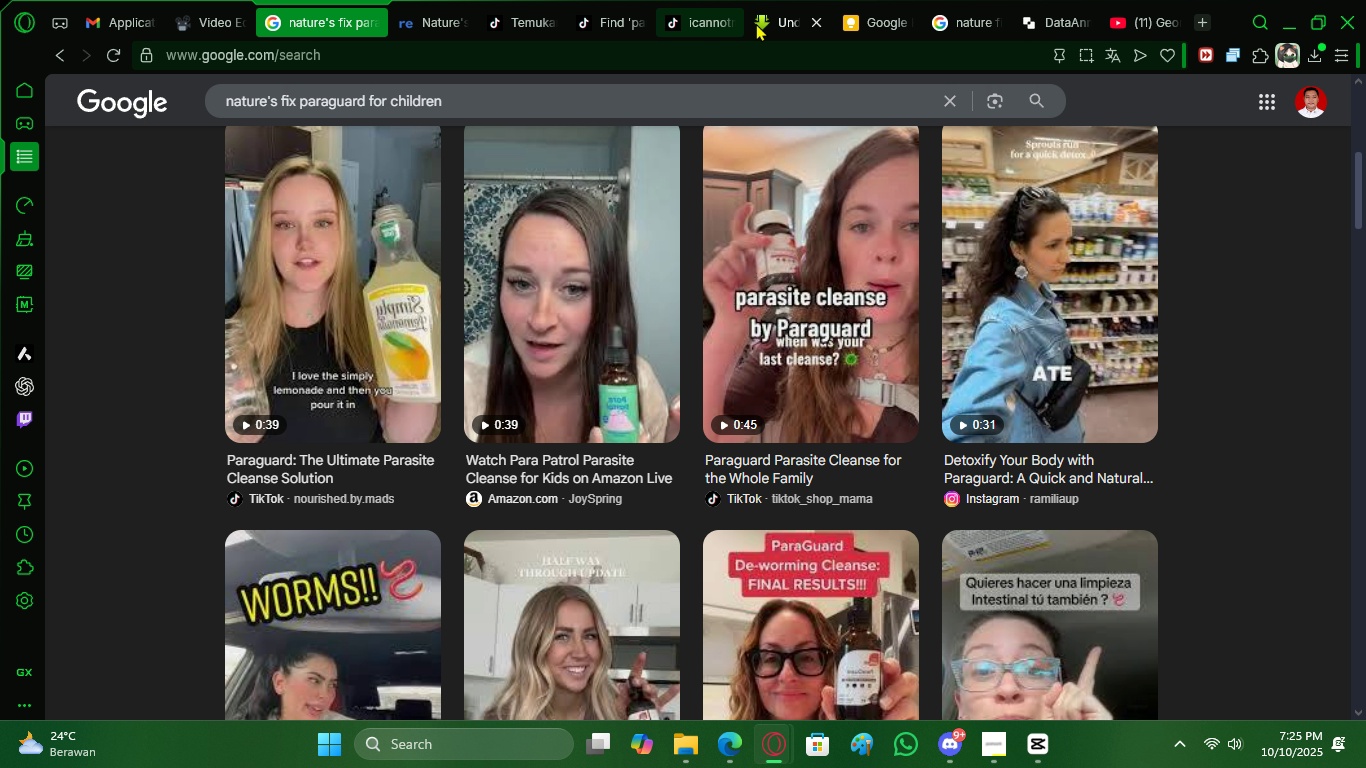 
left_click([768, 19])
 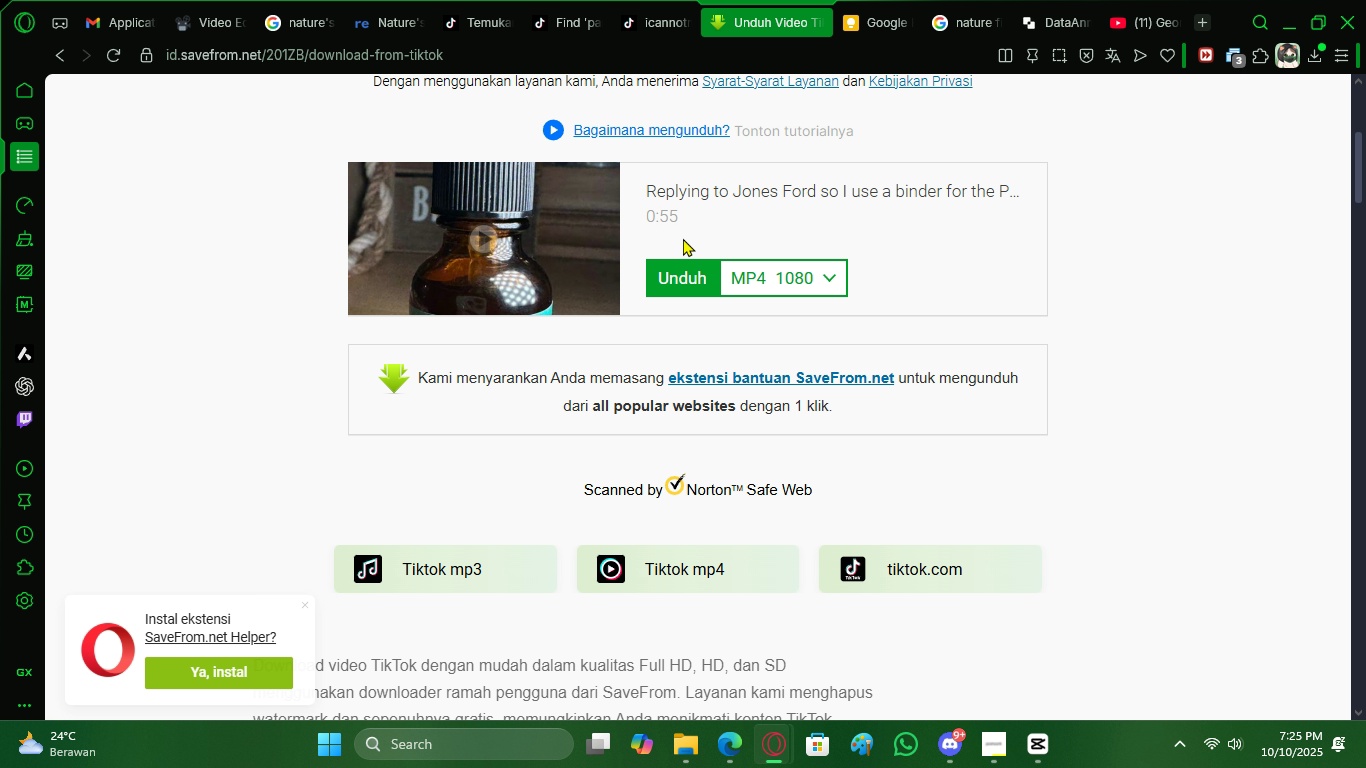 
scroll: coordinate [664, 238], scroll_direction: up, amount: 6.0
 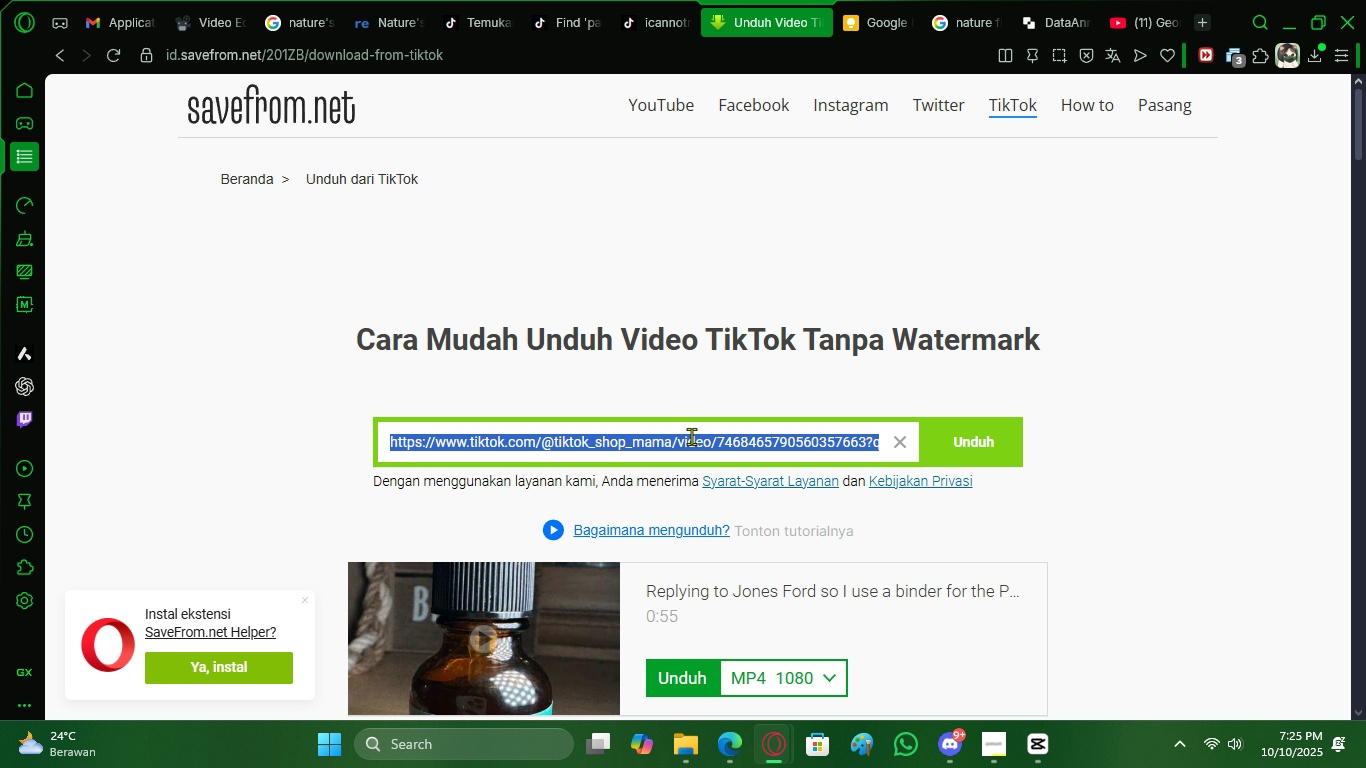 
left_click([691, 436])
 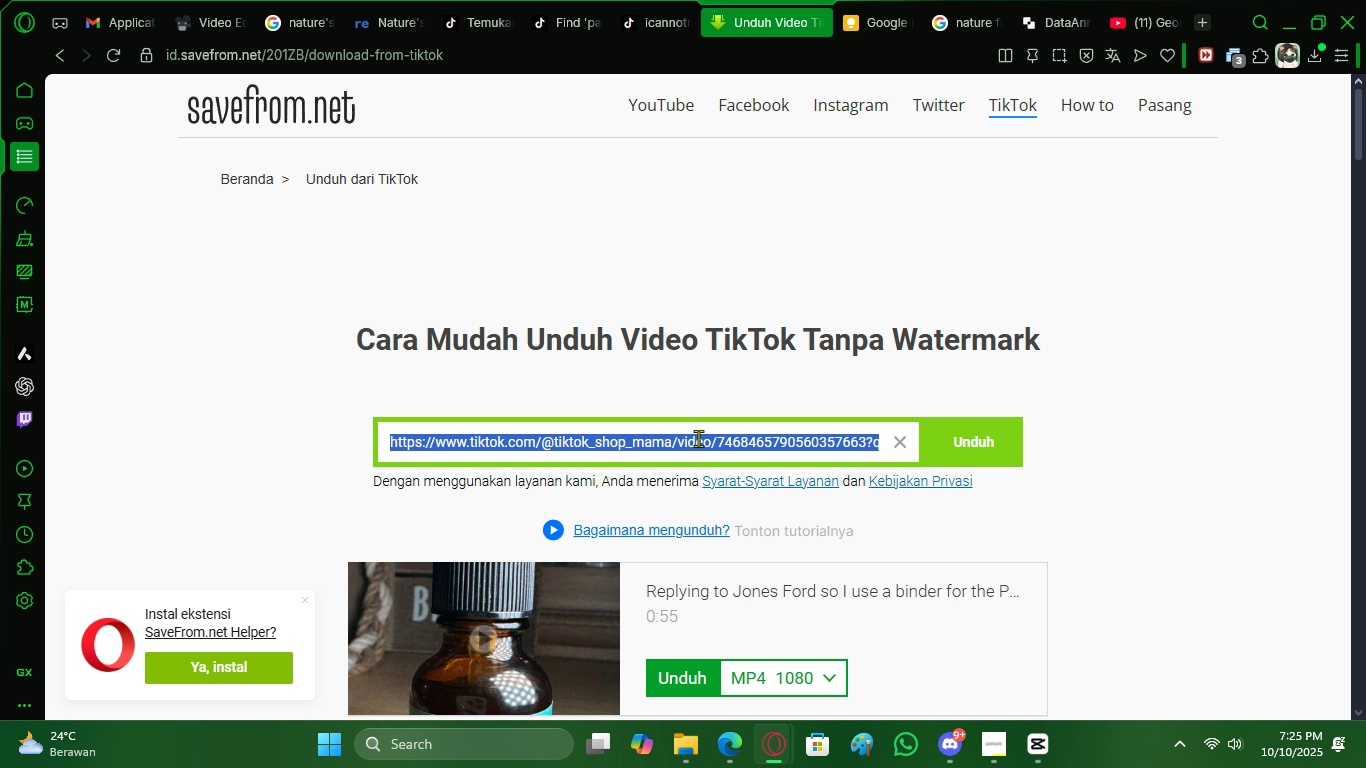 
key(Control+V)
 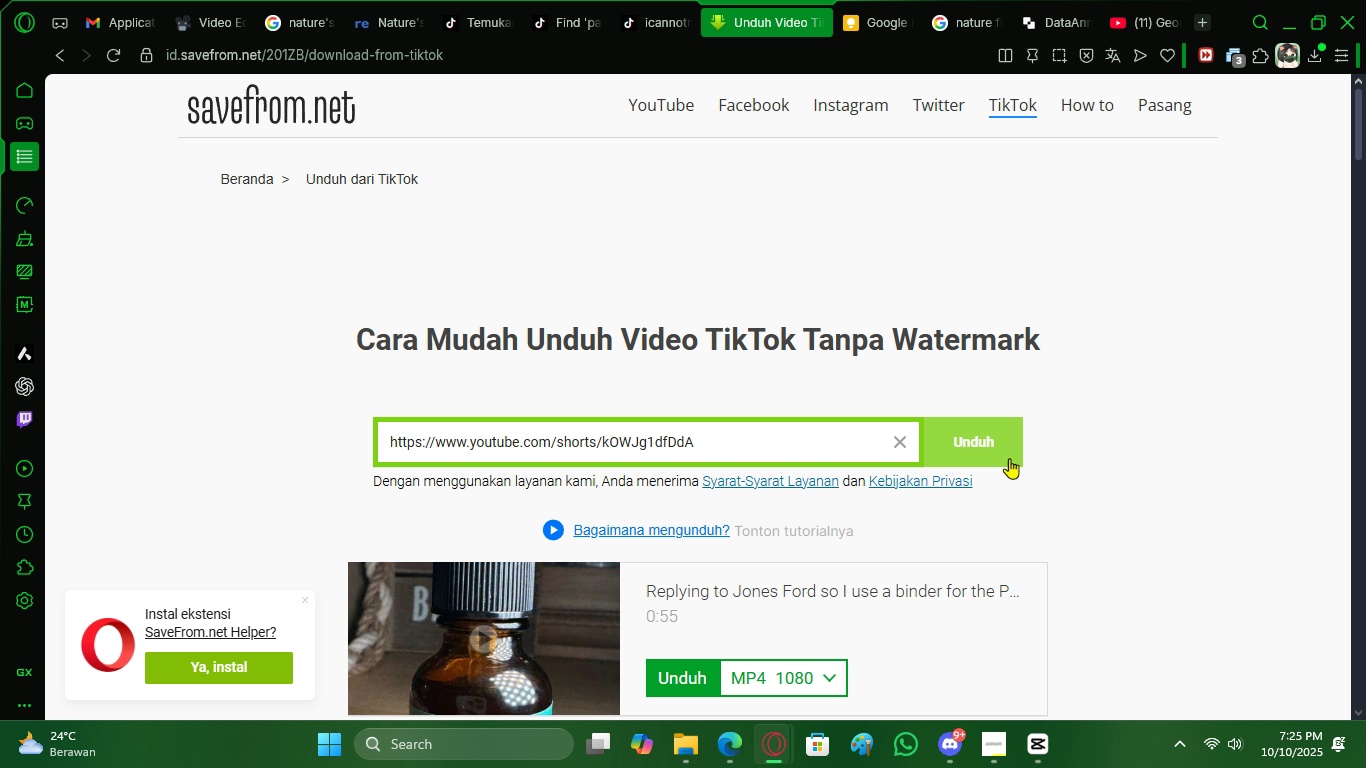 
left_click([1003, 454])
 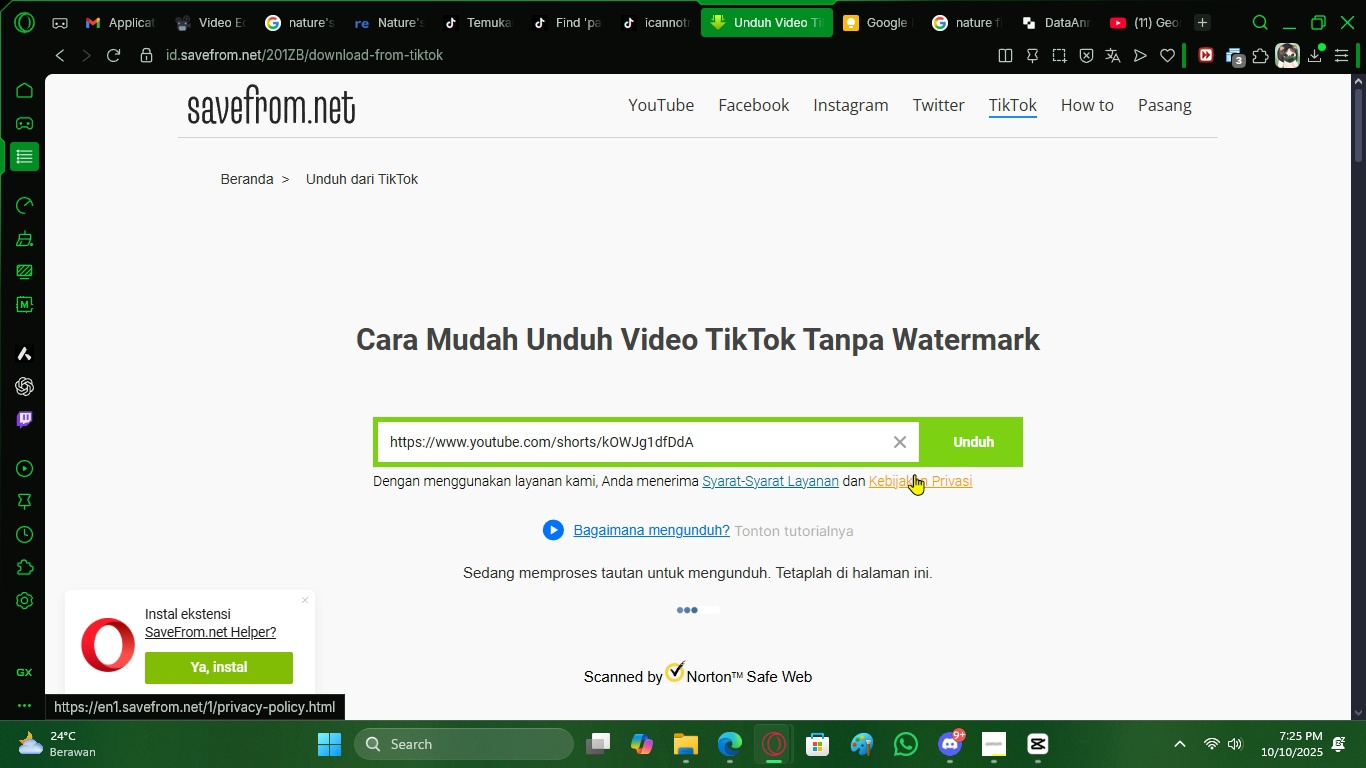 
wait(5.67)
 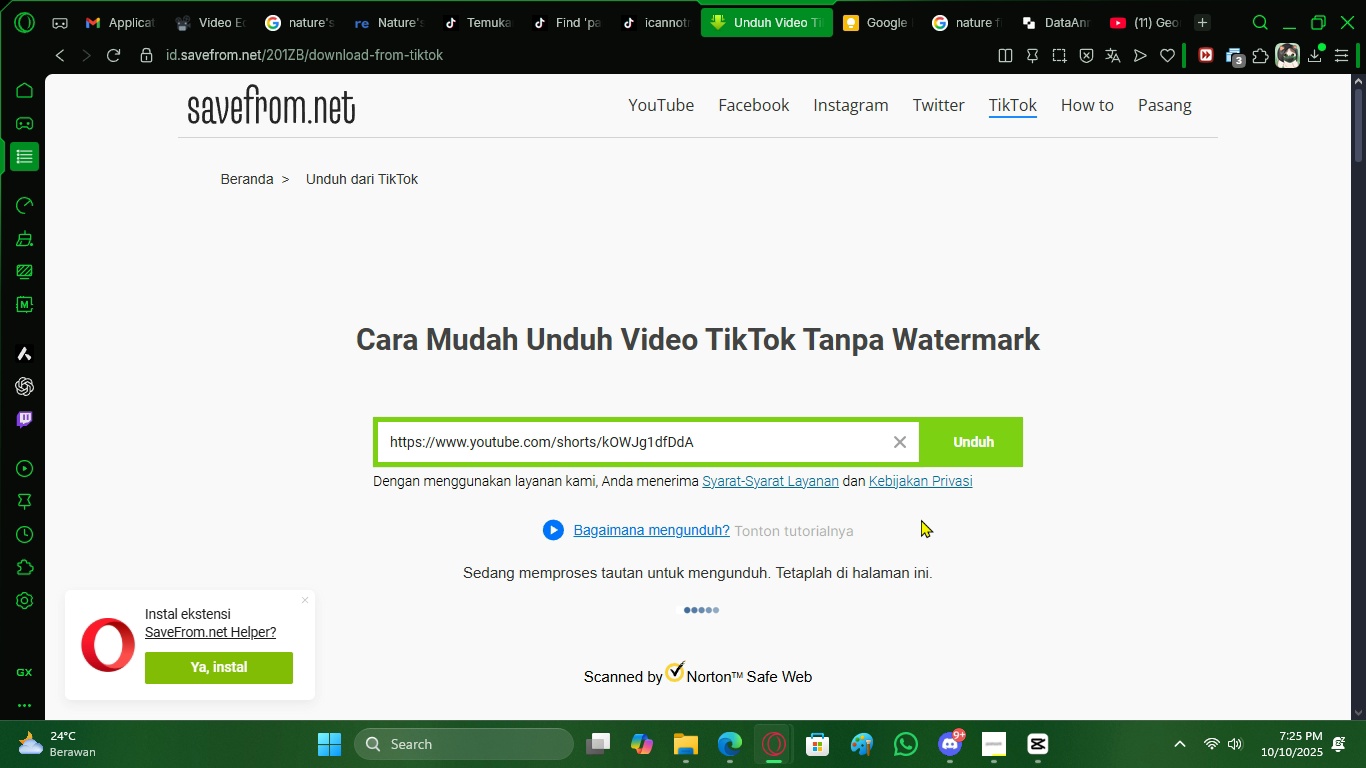 
scroll: coordinate [888, 481], scroll_direction: down, amount: 3.0
 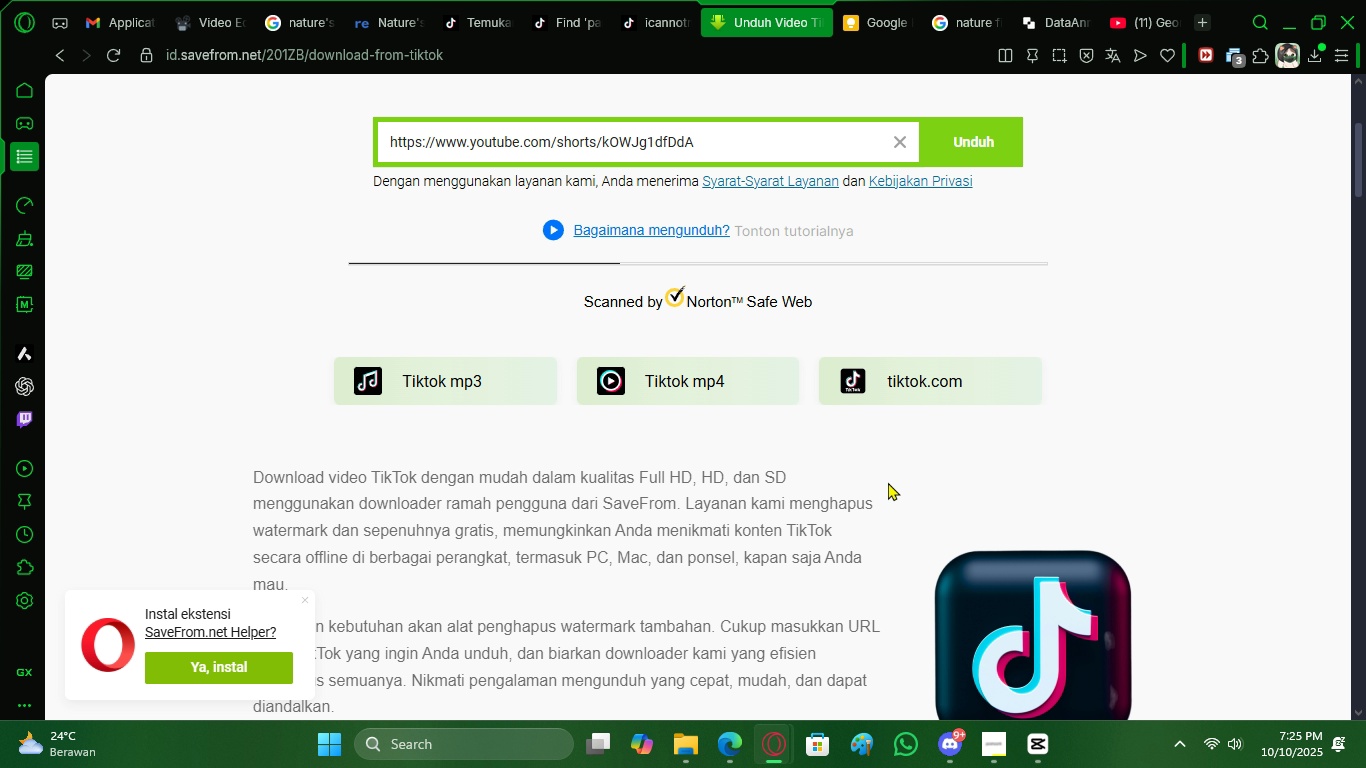 
scroll: coordinate [509, 337], scroll_direction: up, amount: 5.0
 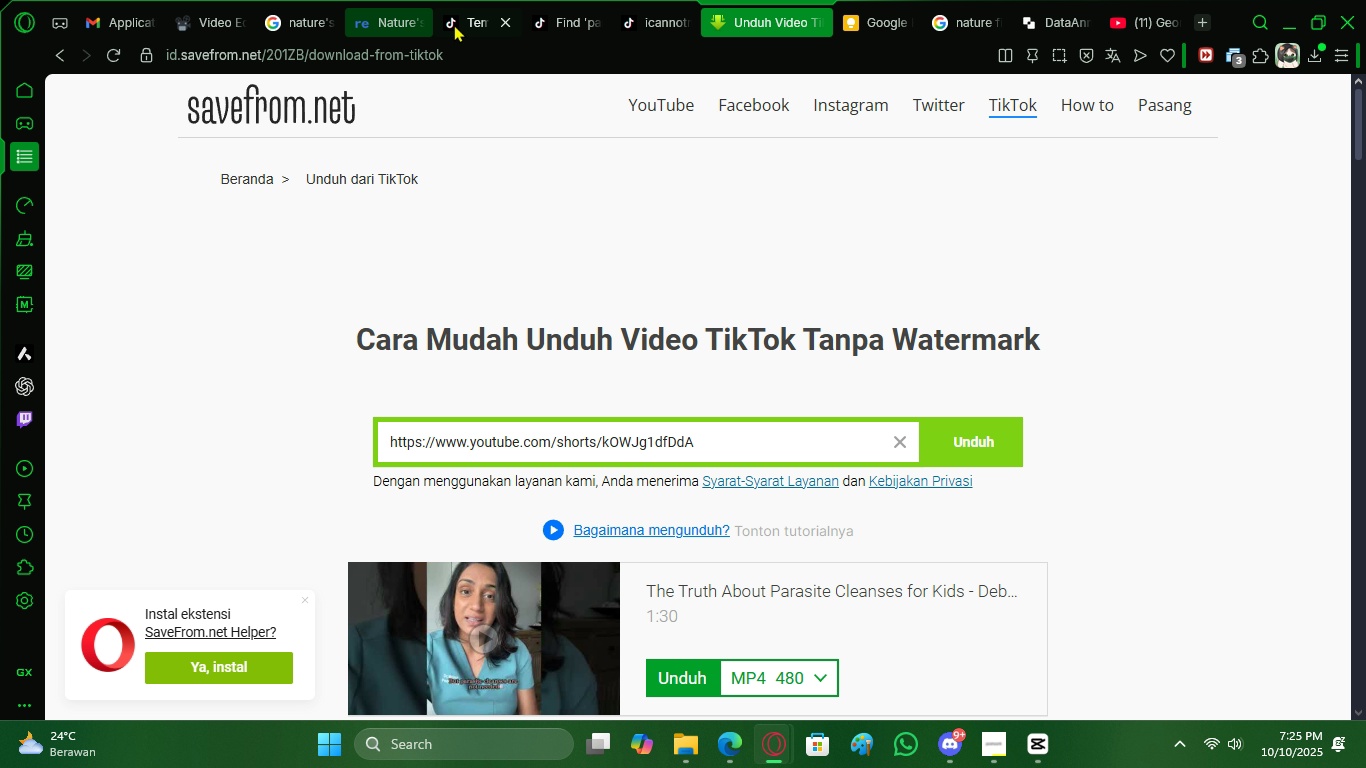 
left_click([458, 24])
 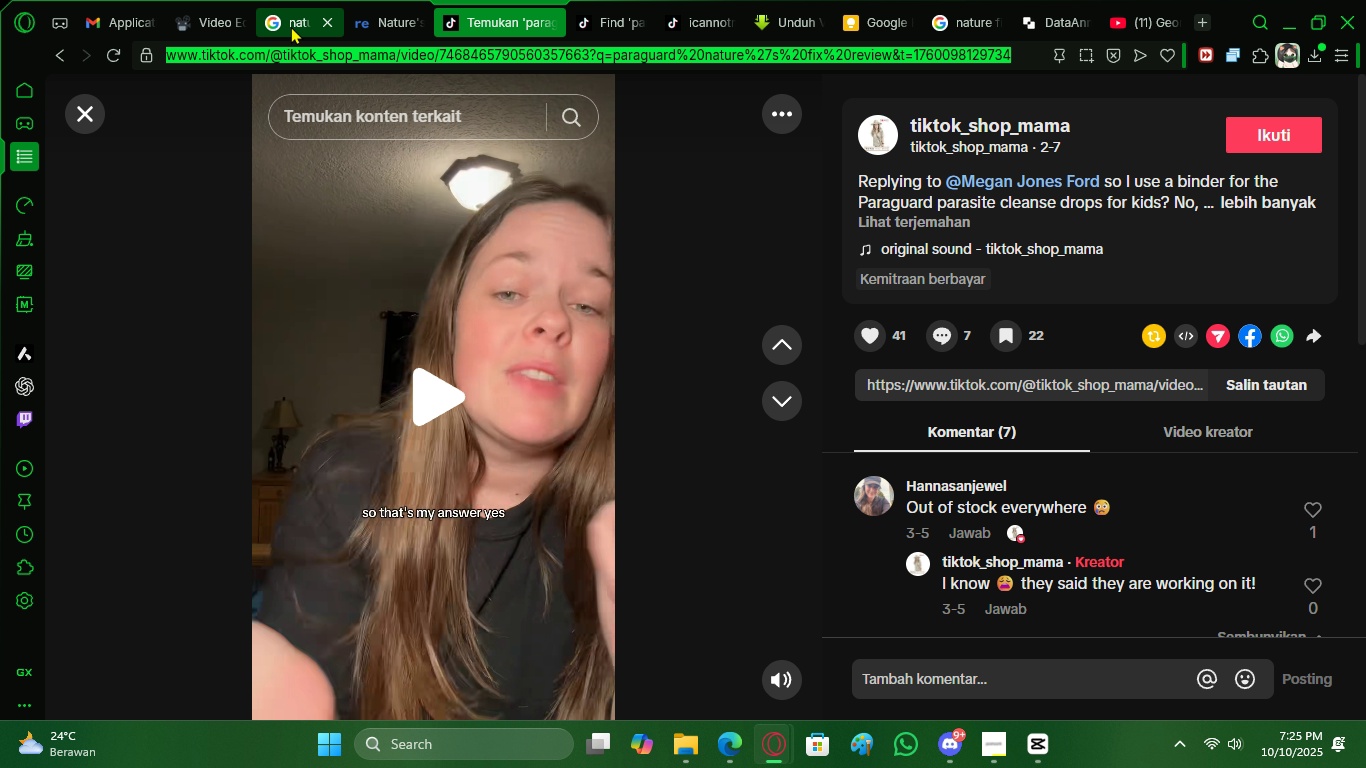 
left_click([291, 26])
 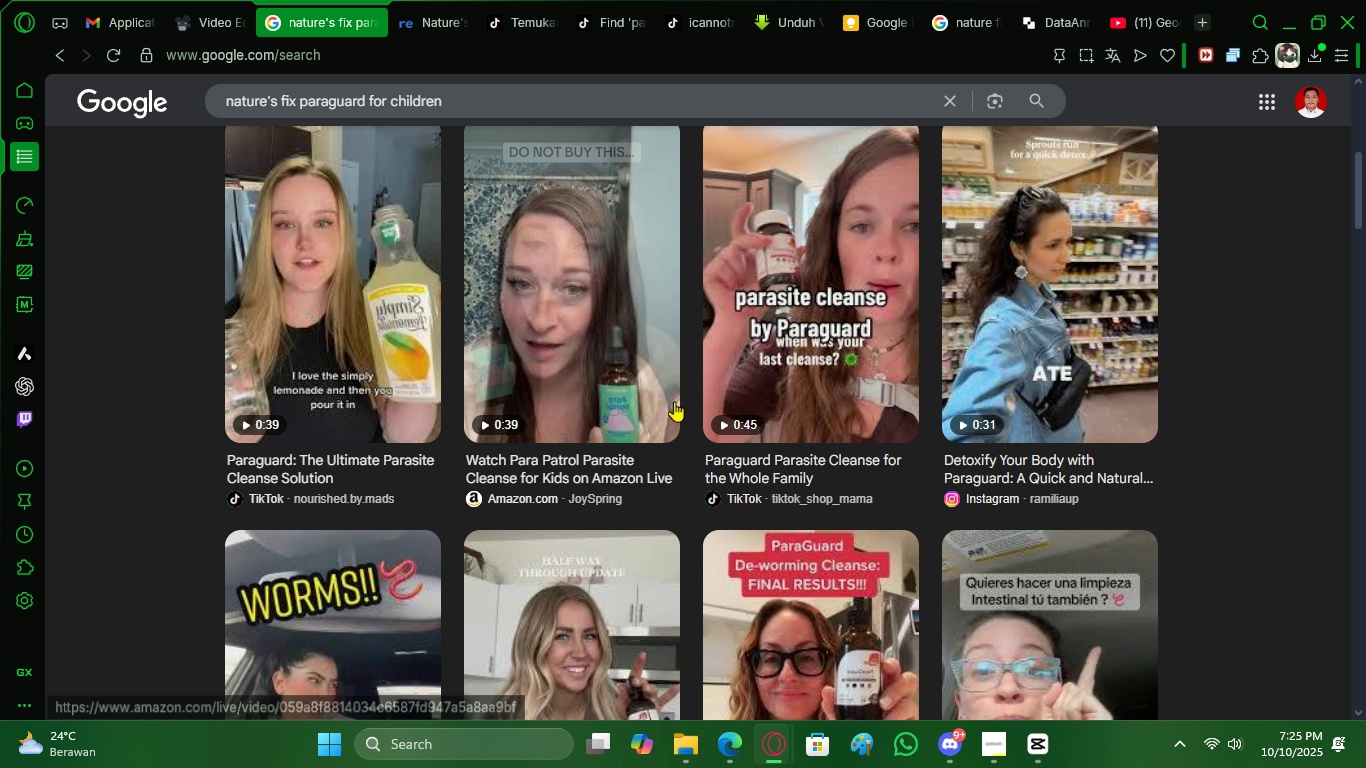 
scroll: coordinate [736, 431], scroll_direction: down, amount: 13.0
 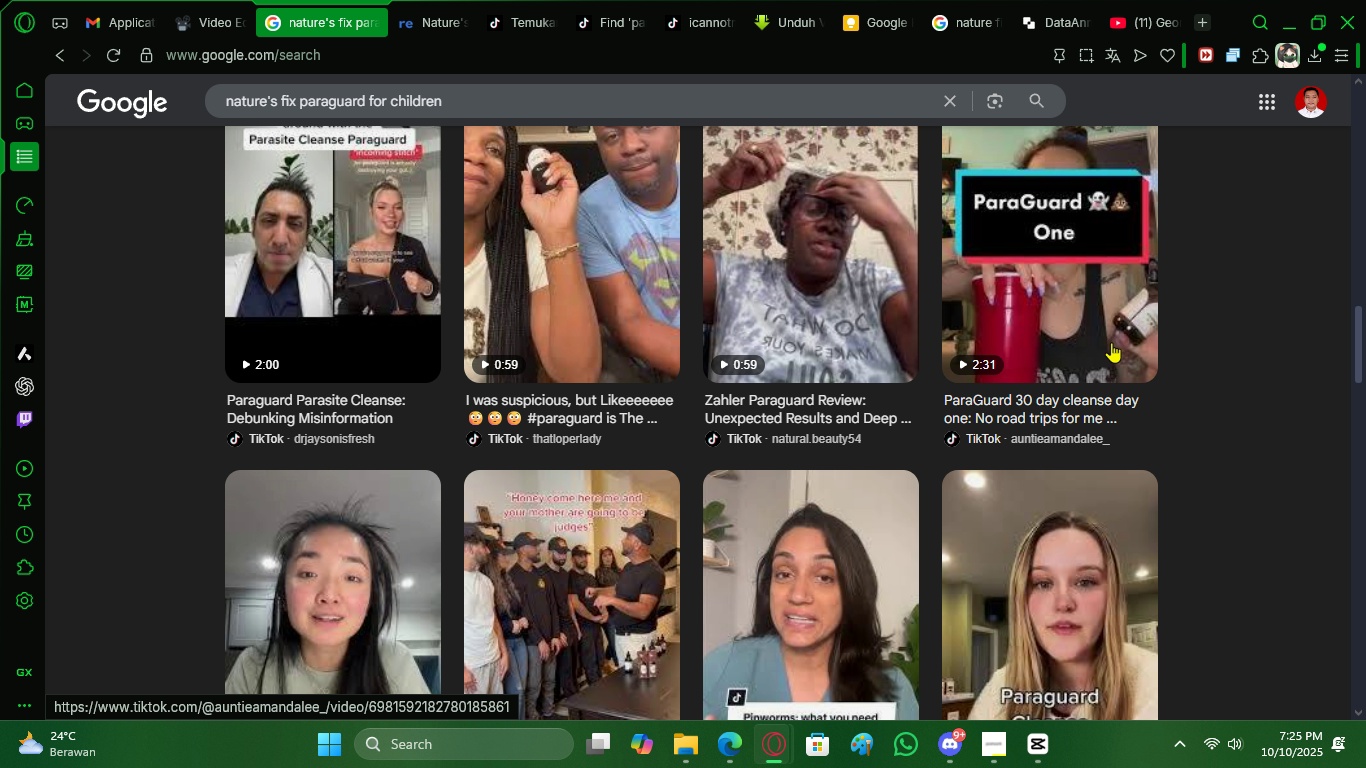 
wait(14.76)
 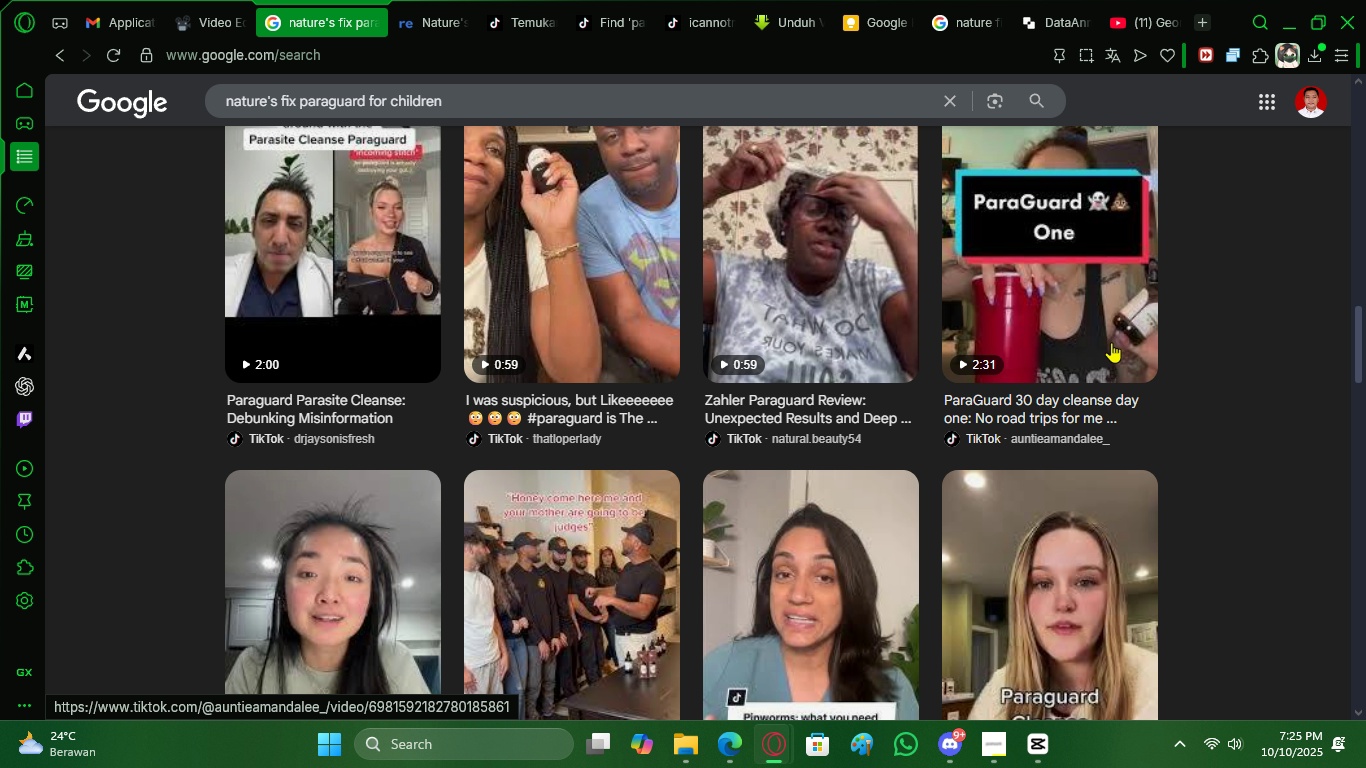 
left_click([1007, 329])
 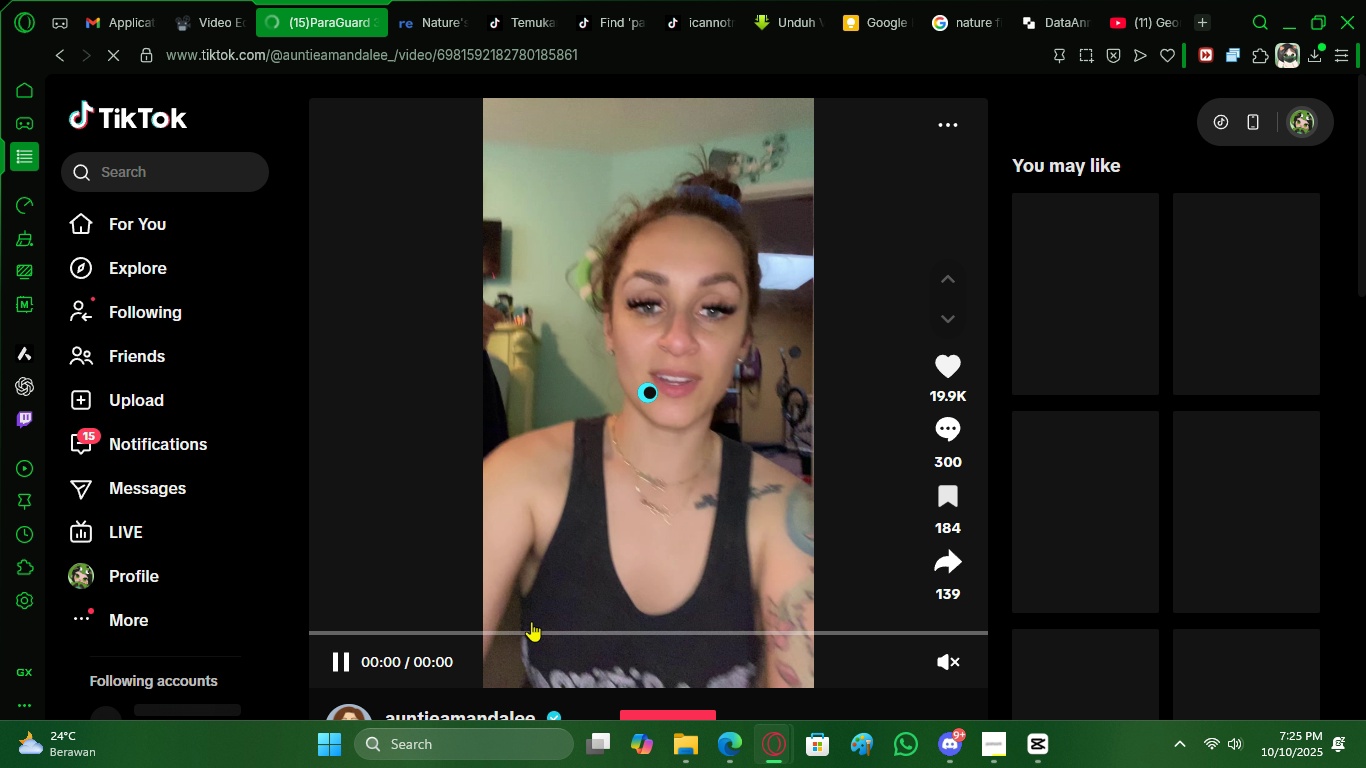 
left_click([529, 630])
 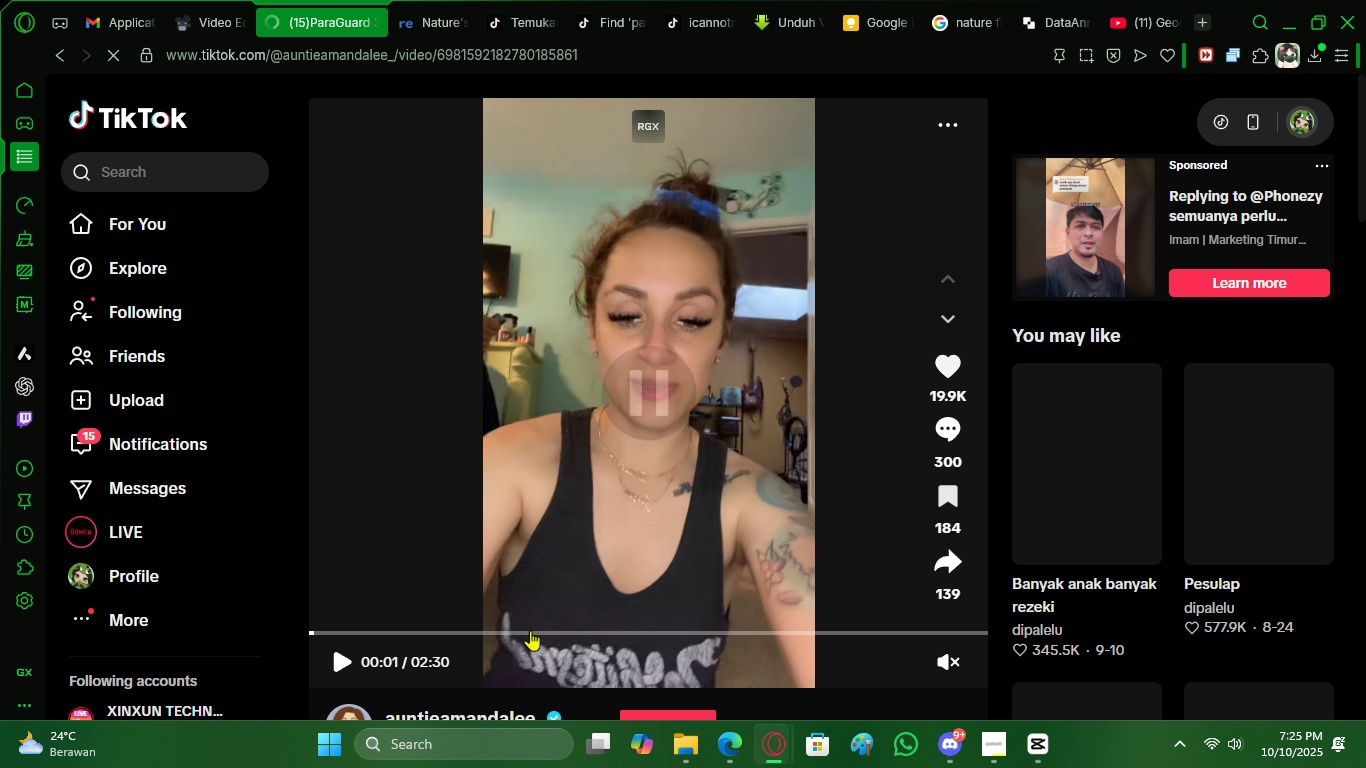 
left_click([530, 630])
 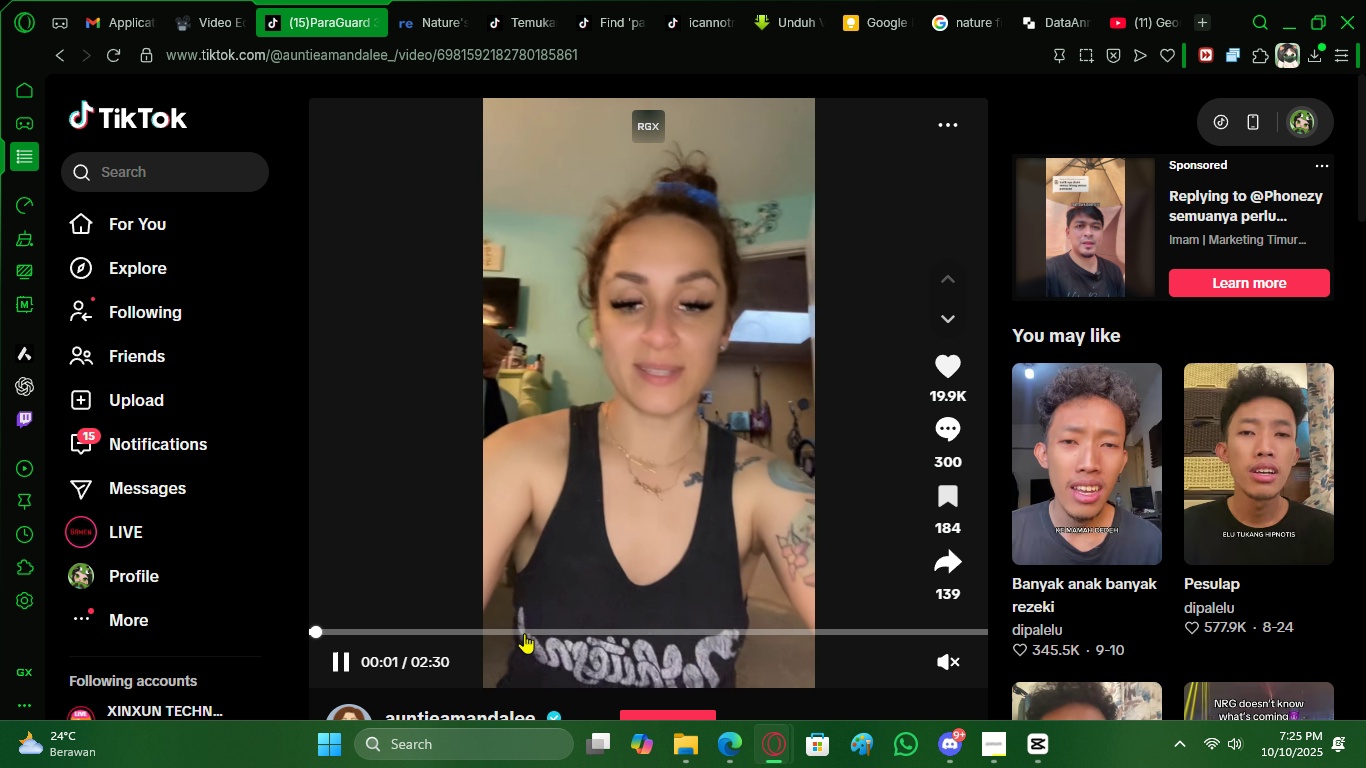 
left_click([524, 633])
 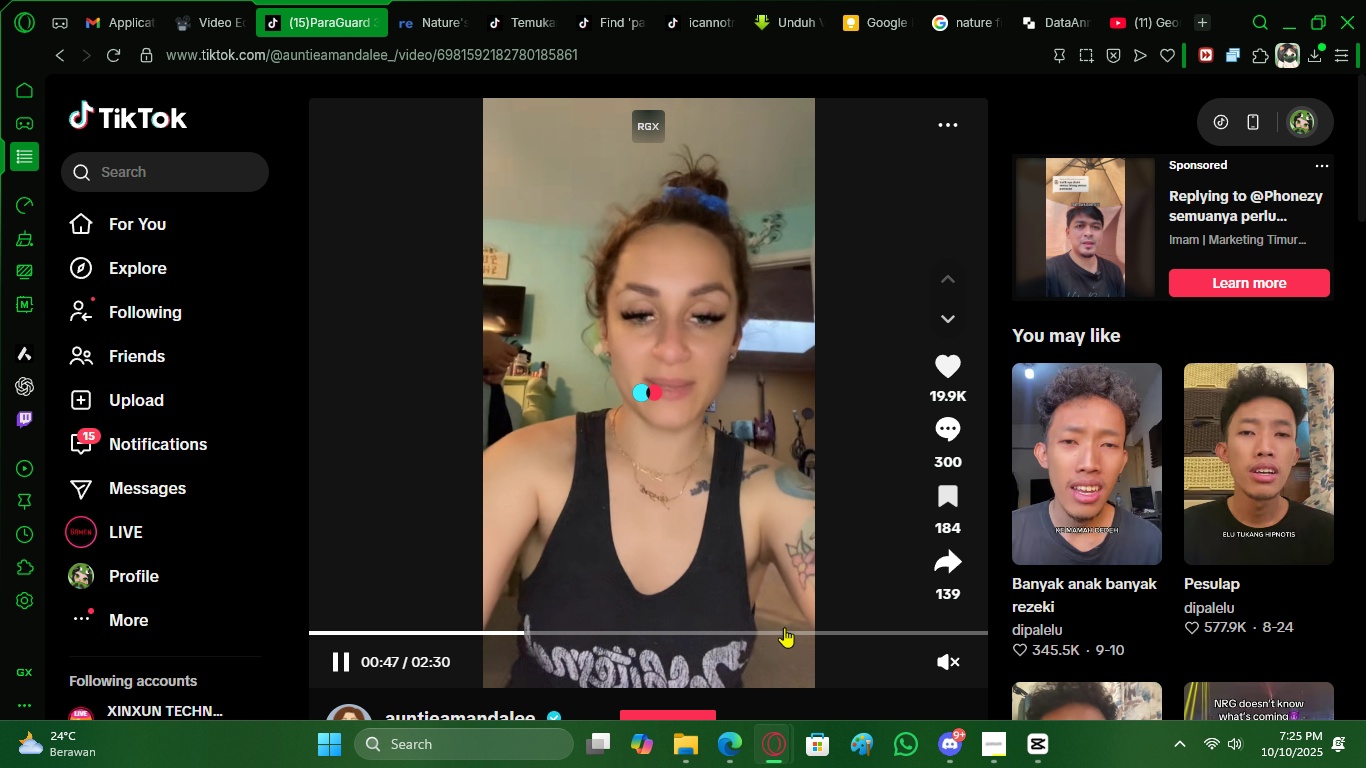 
wait(5.41)
 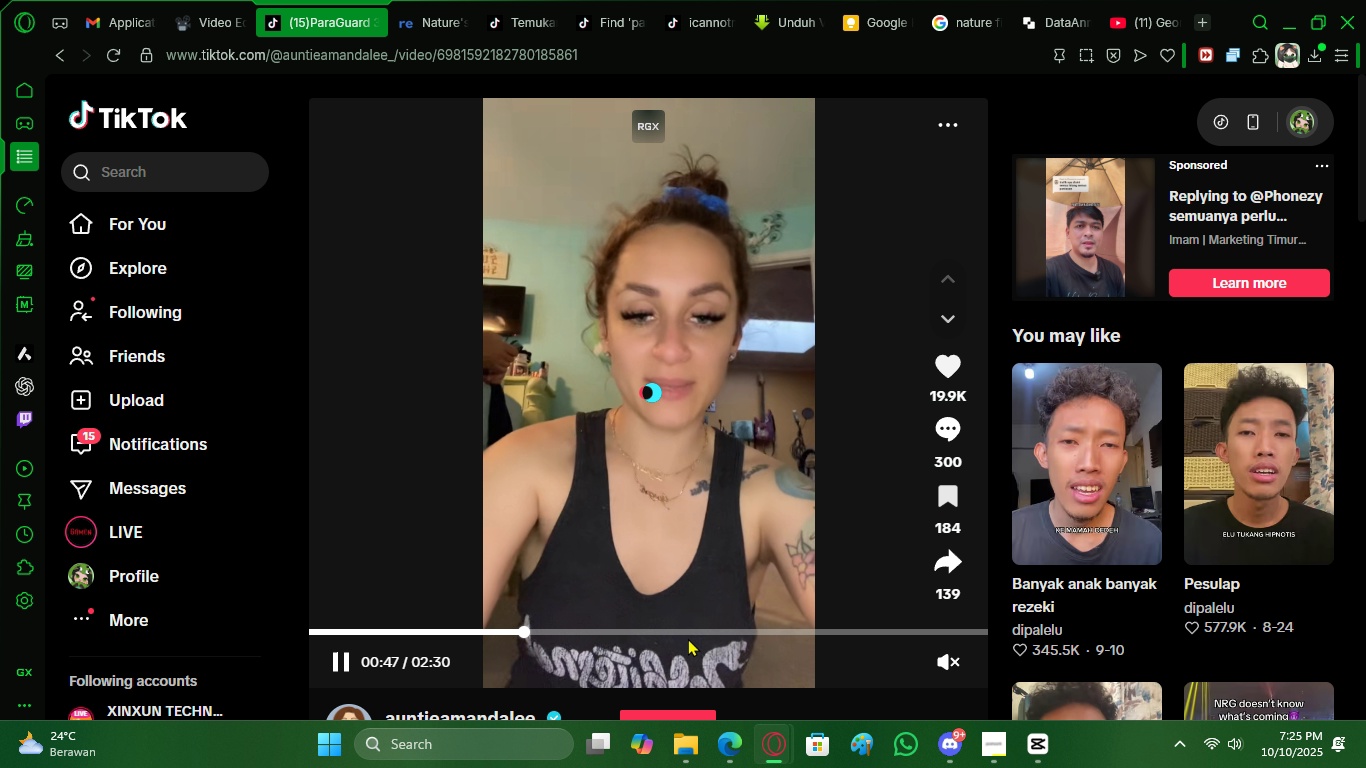 
left_click([988, 733])